 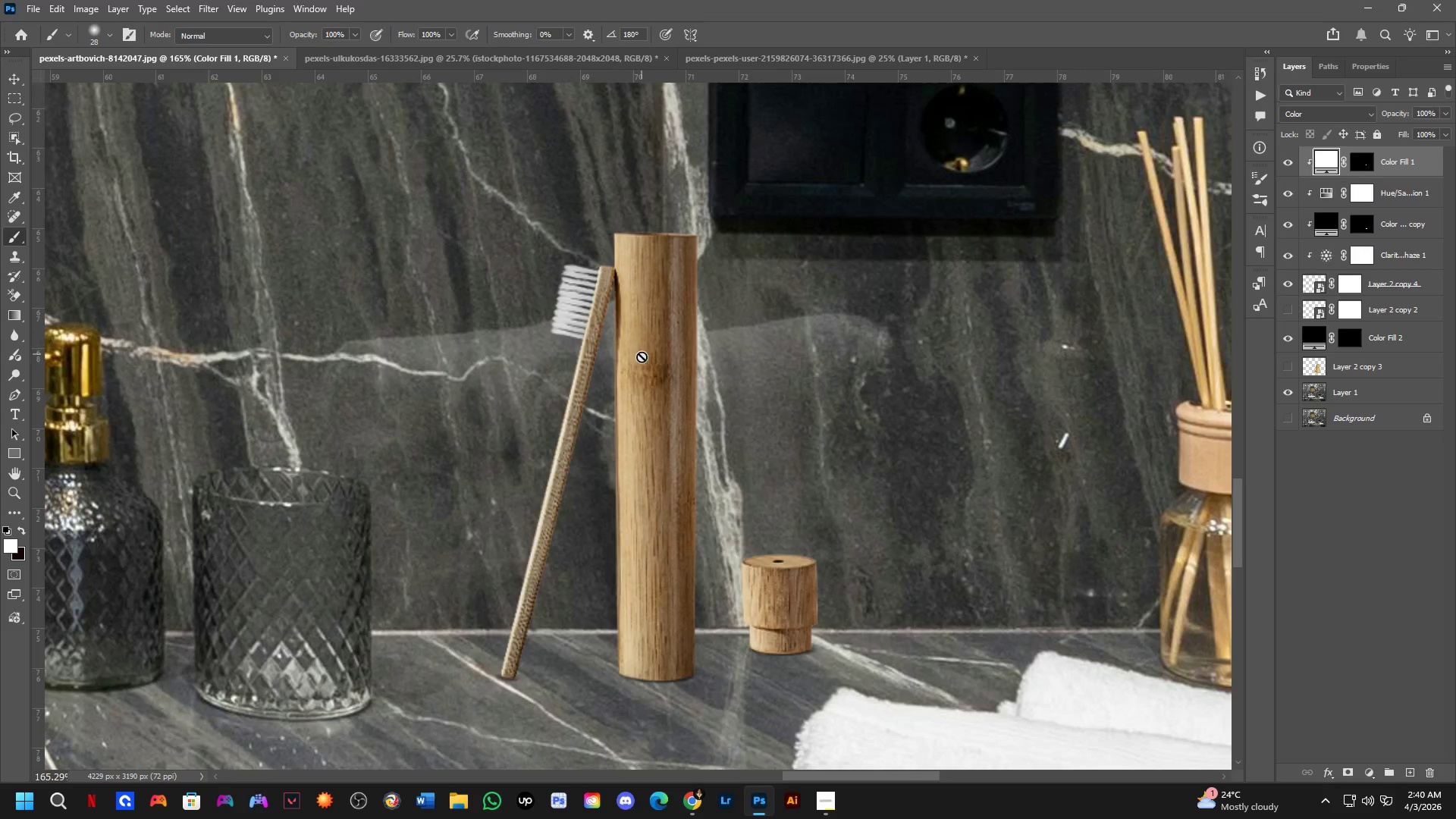 
left_click_drag(start_coordinate=[651, 383], to_coordinate=[852, 391])
 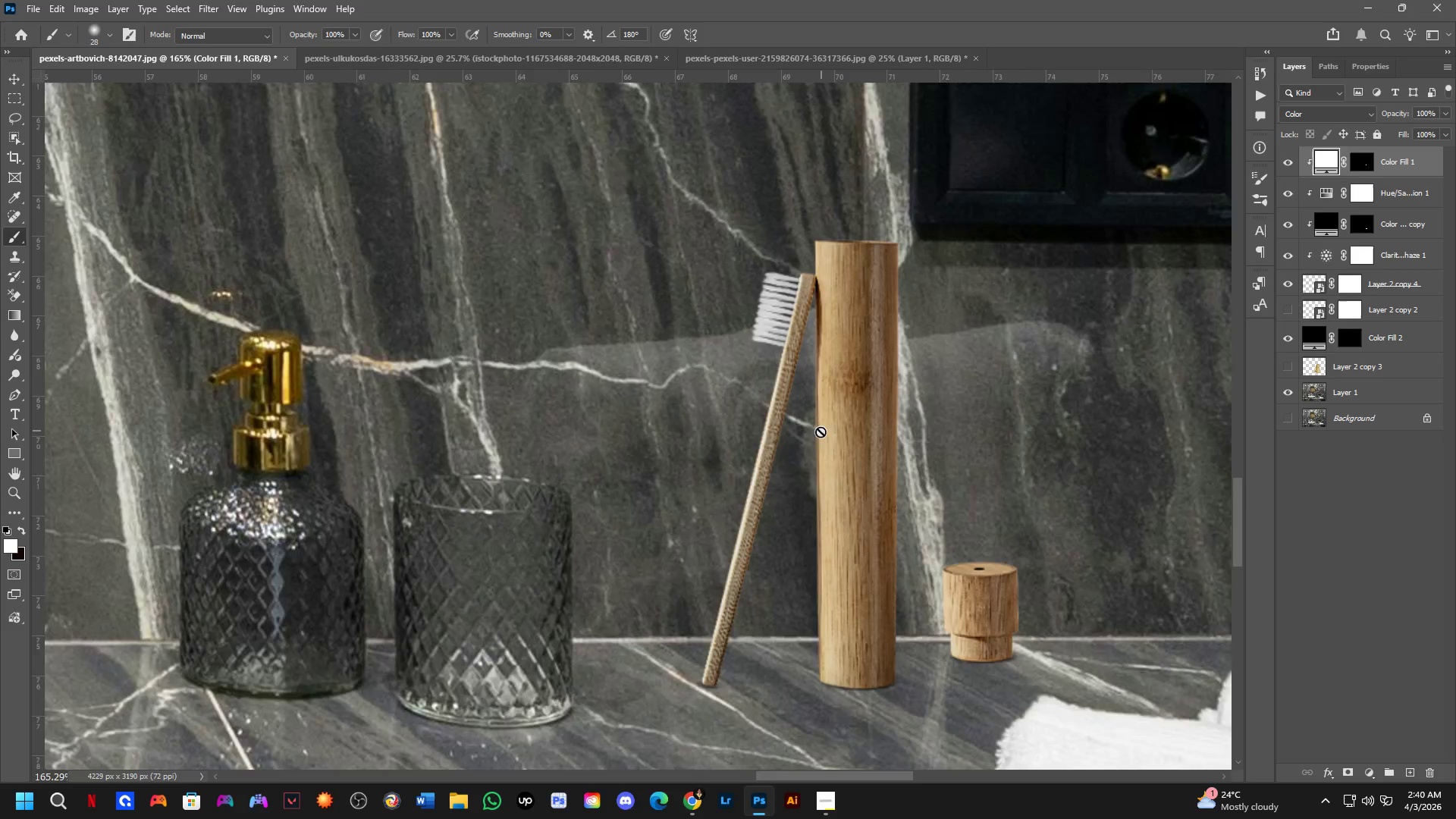 
scroll: coordinate [643, 340], scroll_direction: down, amount: 4.0
 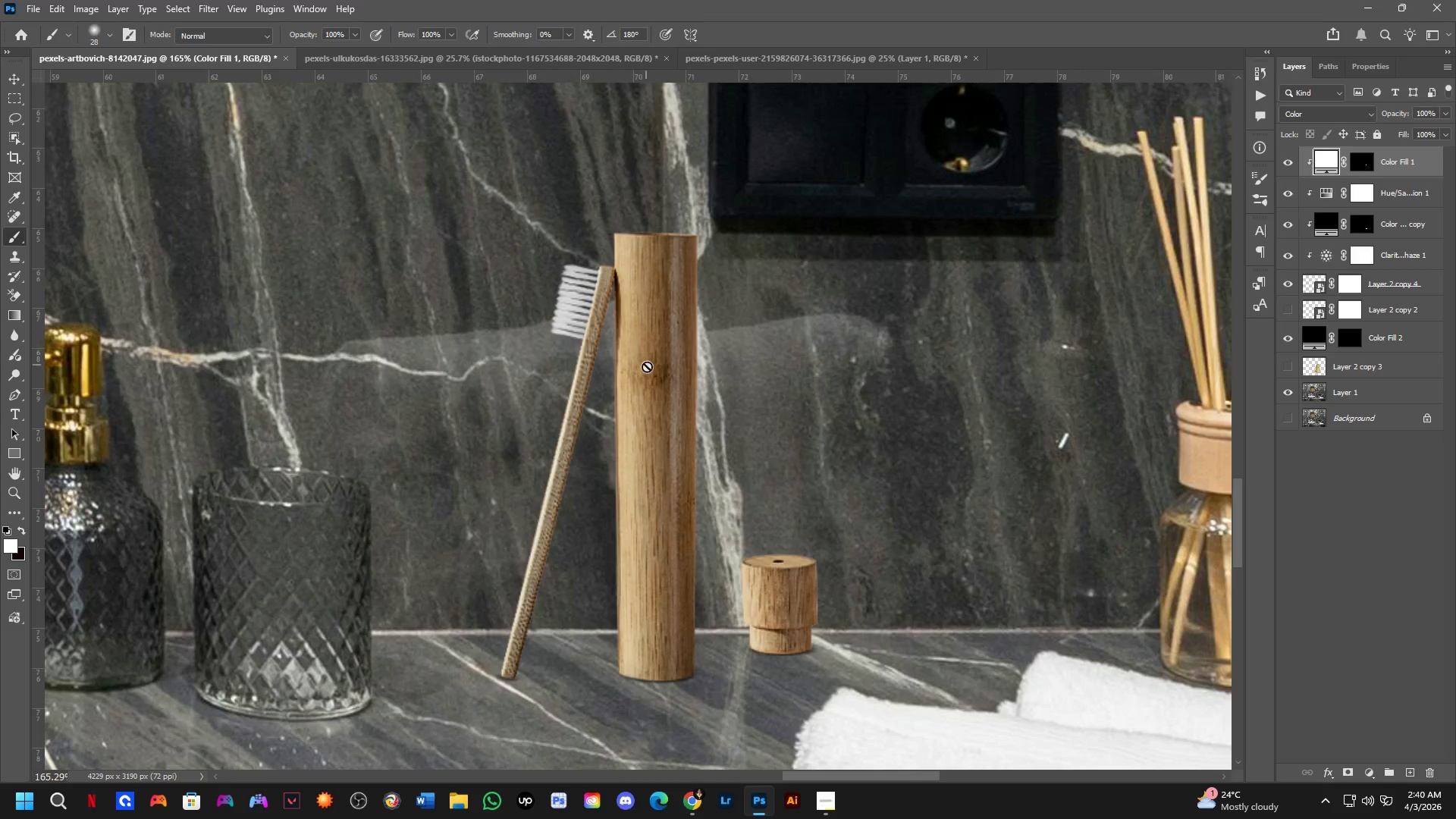 
hold_key(key=Space, duration=0.84)
 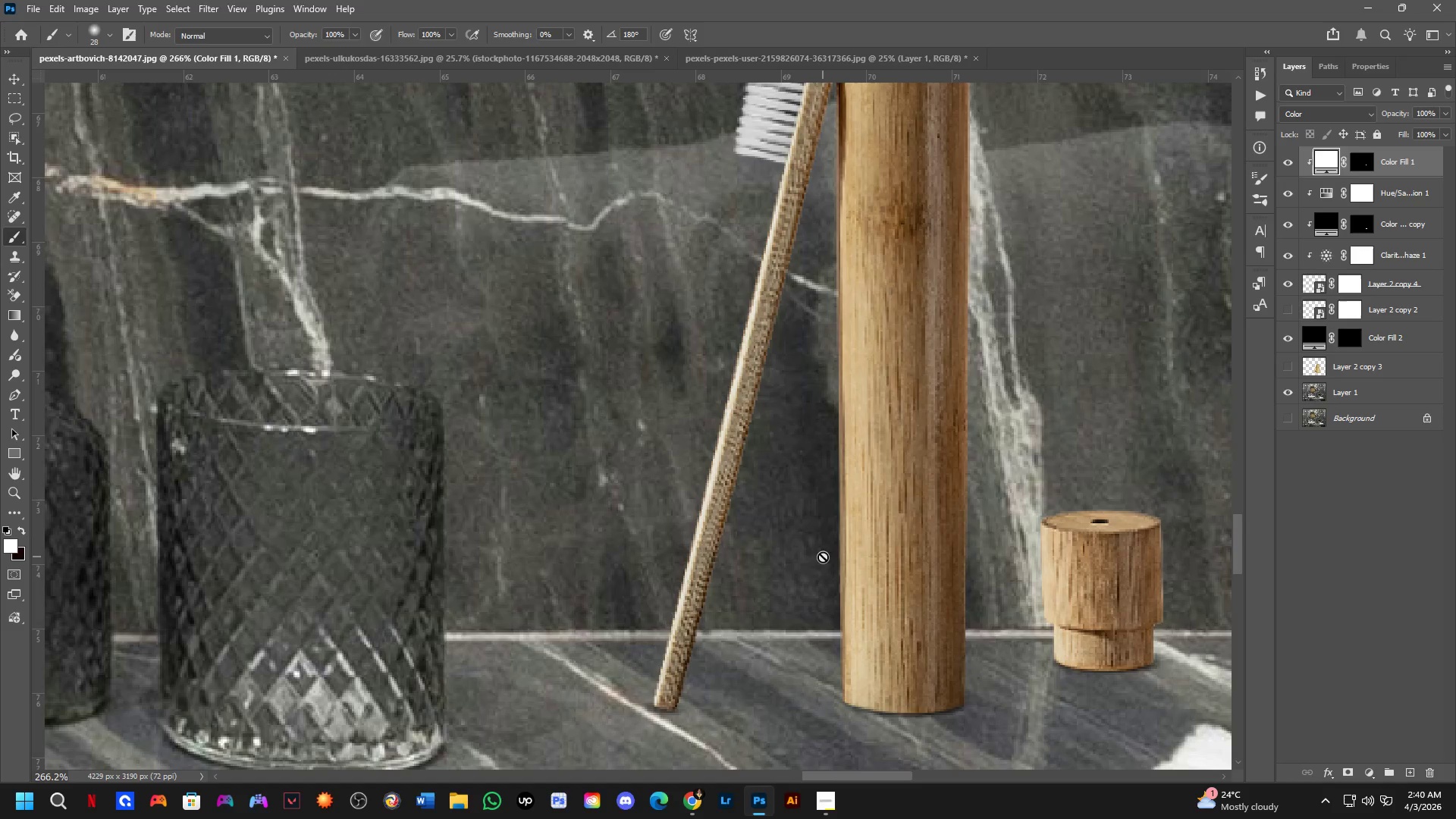 
left_click_drag(start_coordinate=[801, 490], to_coordinate=[819, 404])
 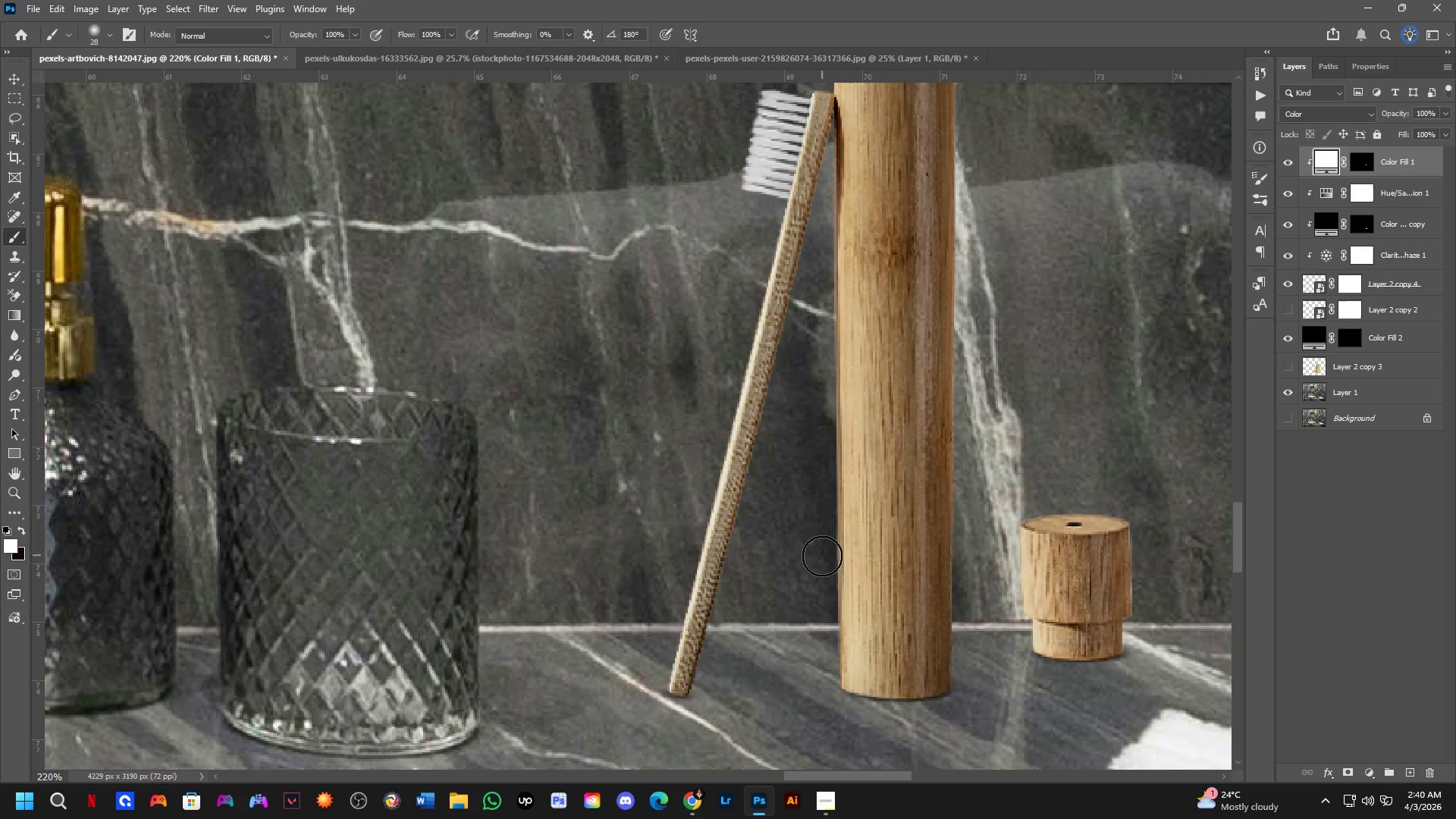 
scroll: coordinate [822, 557], scroll_direction: up, amount: 5.0
 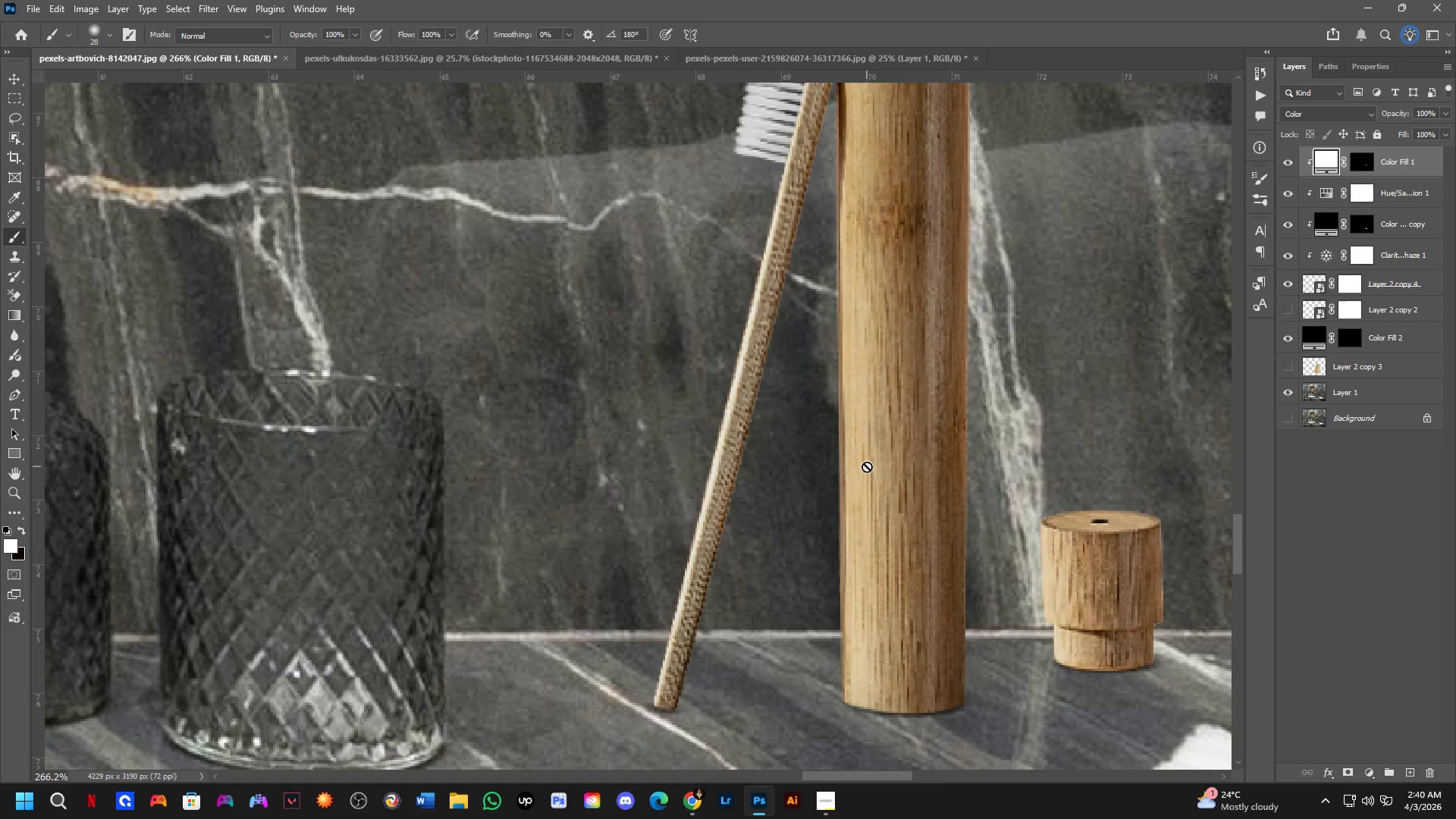 
hold_key(key=Space, duration=0.52)
 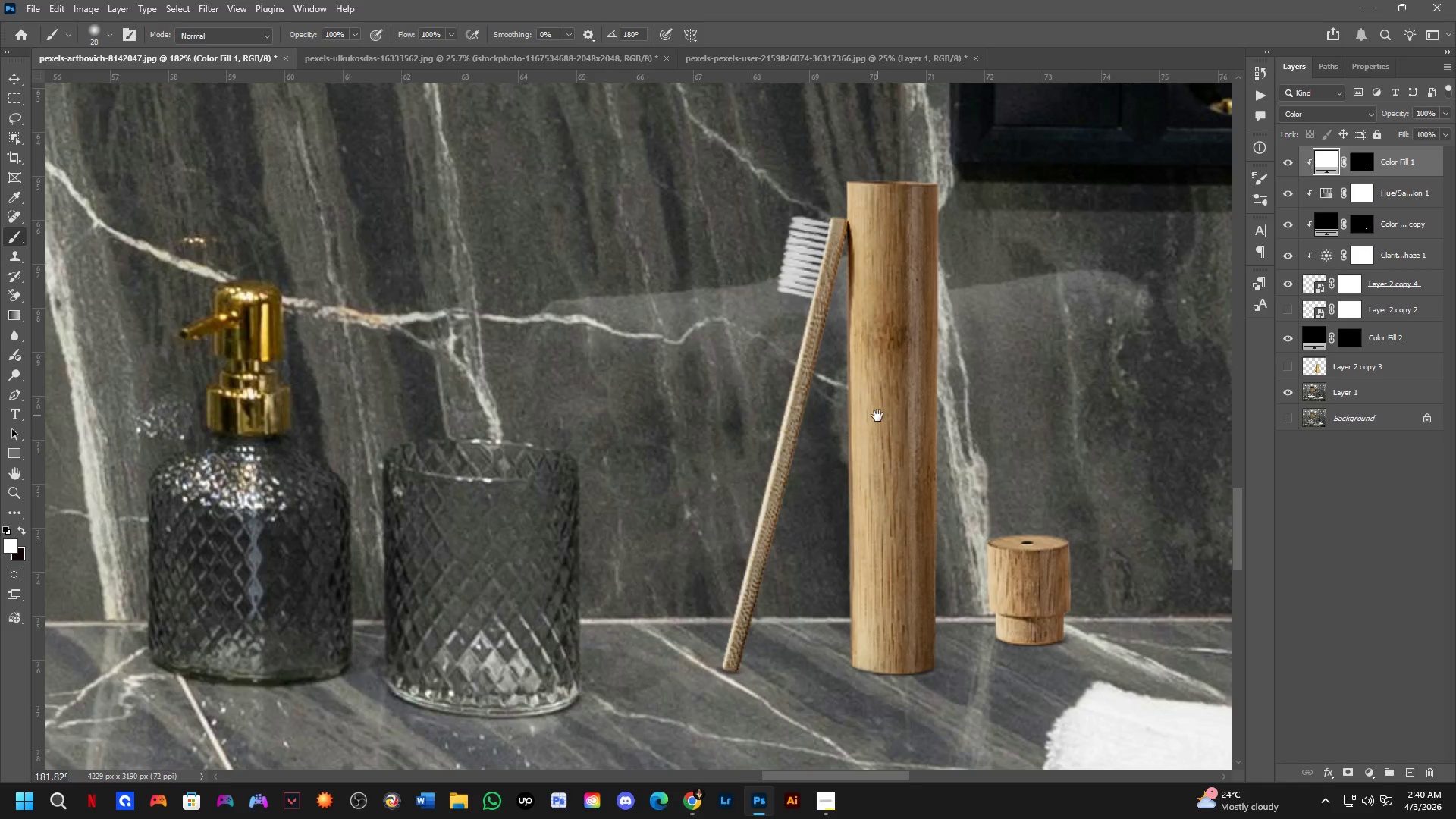 
left_click_drag(start_coordinate=[878, 365], to_coordinate=[879, 413])
 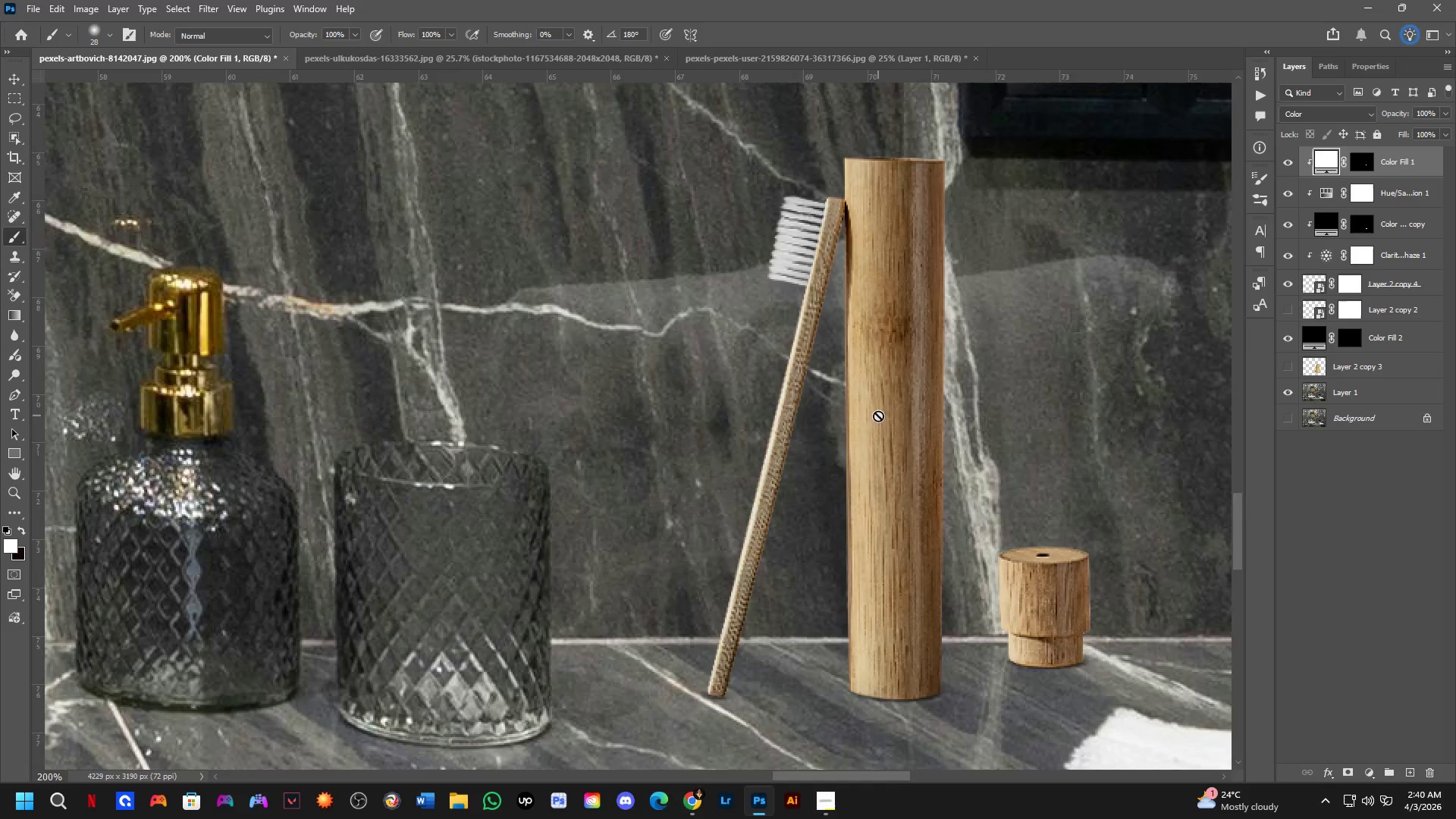 
scroll: coordinate [867, 466], scroll_direction: down, amount: 3.0
 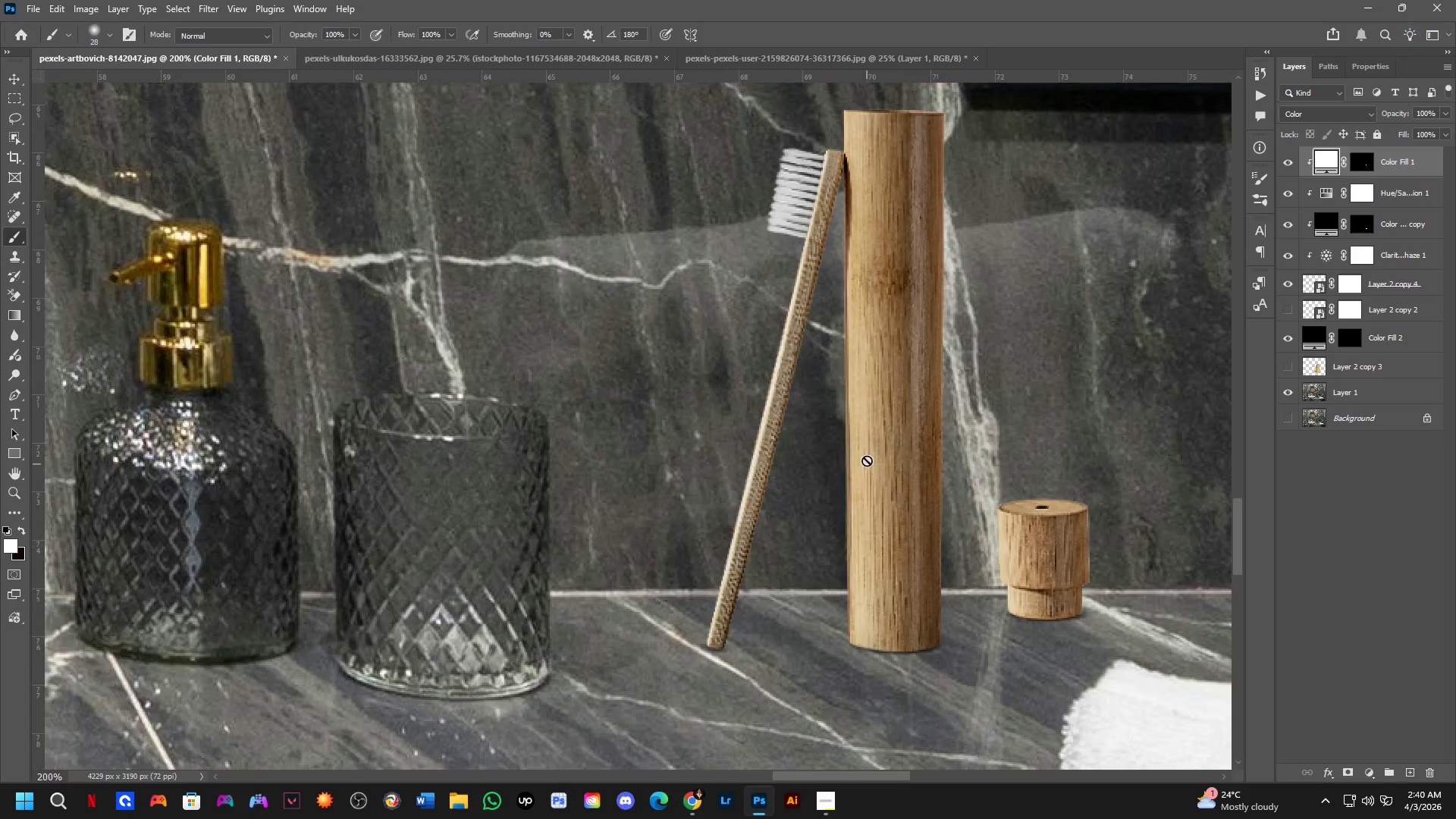 
hold_key(key=Space, duration=0.36)
 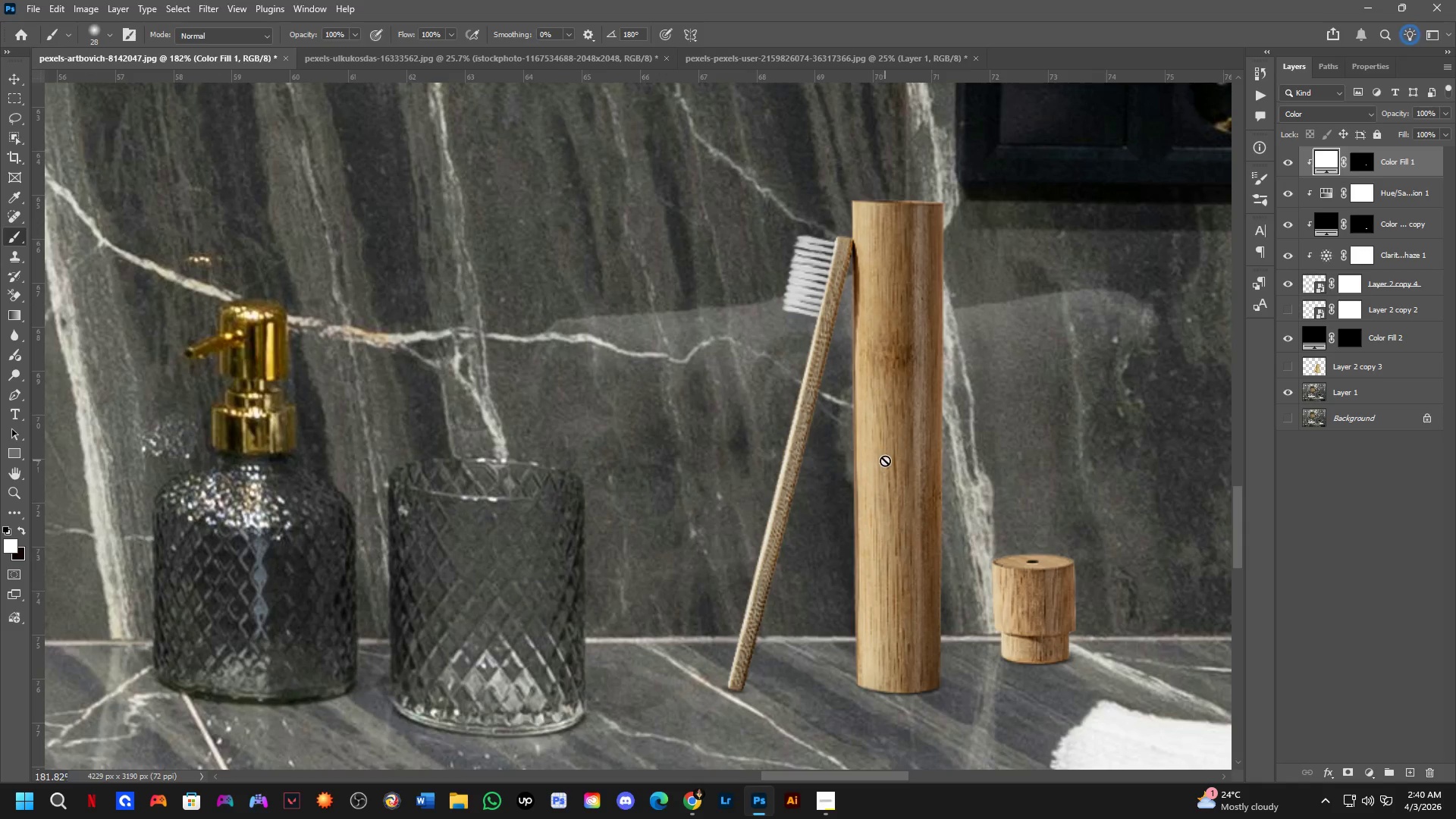 
left_click_drag(start_coordinate=[877, 417], to_coordinate=[883, 436])
 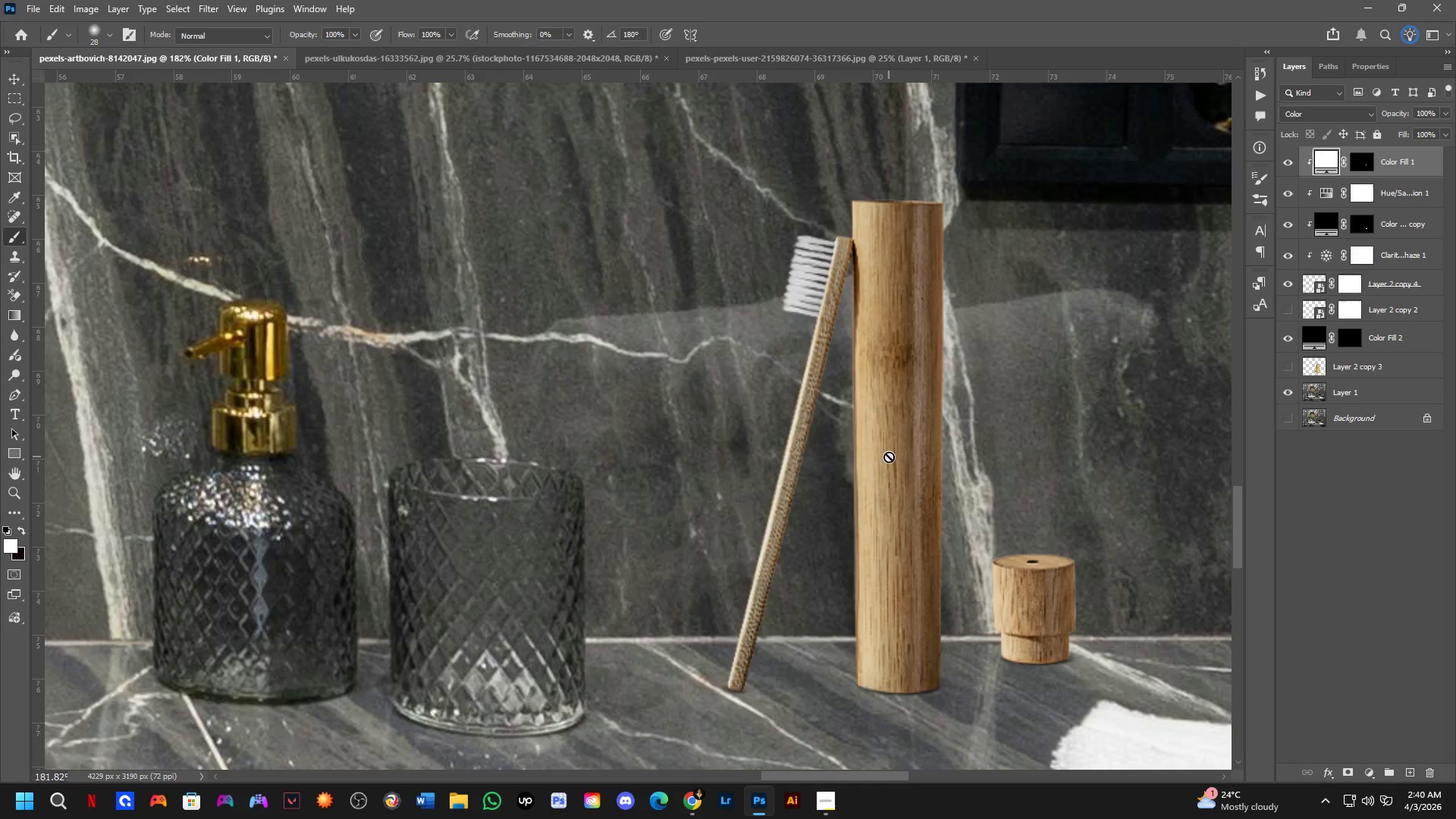 
scroll: coordinate [878, 416], scroll_direction: down, amount: 1.0
 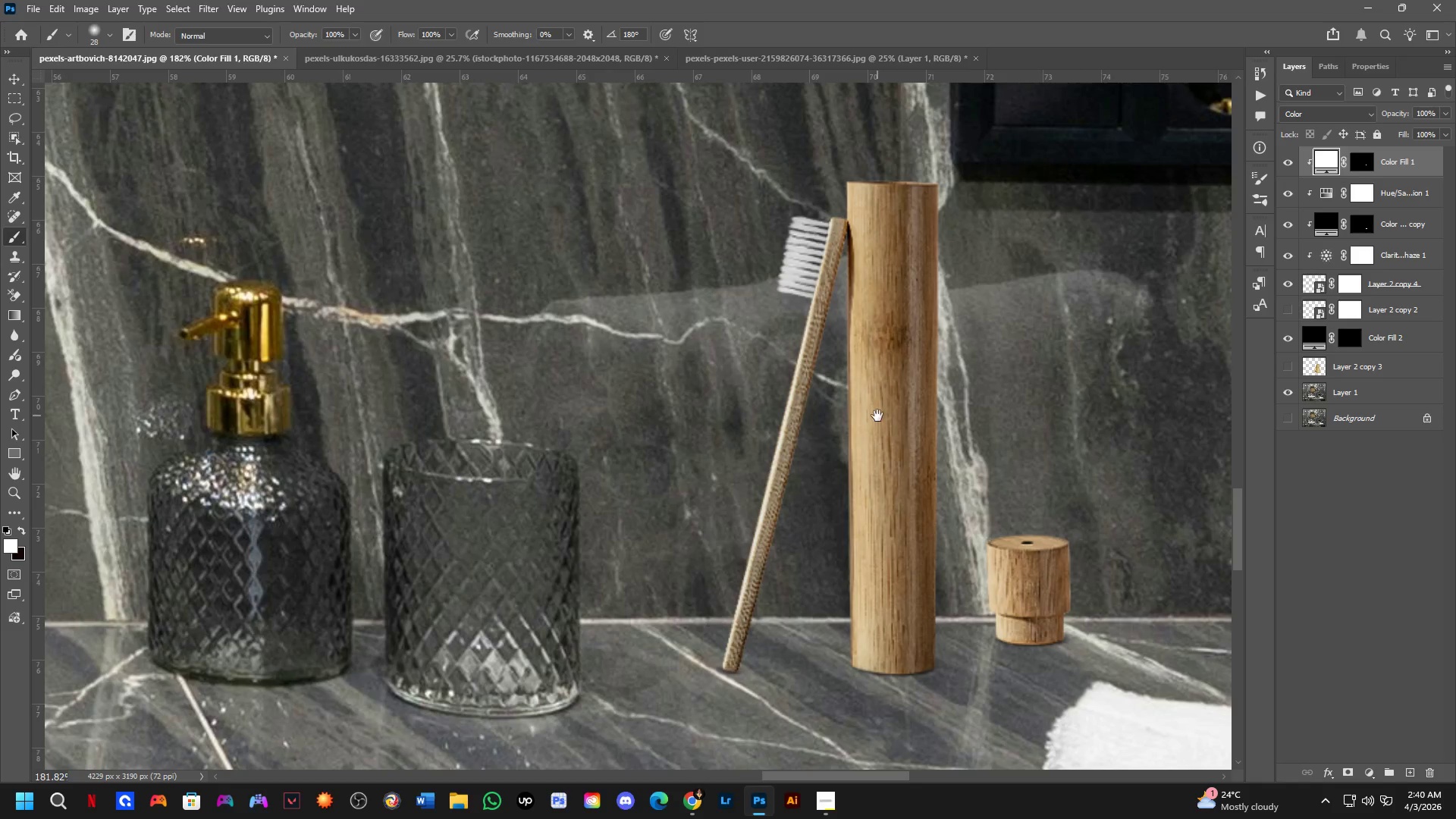 
wait(6.26)
 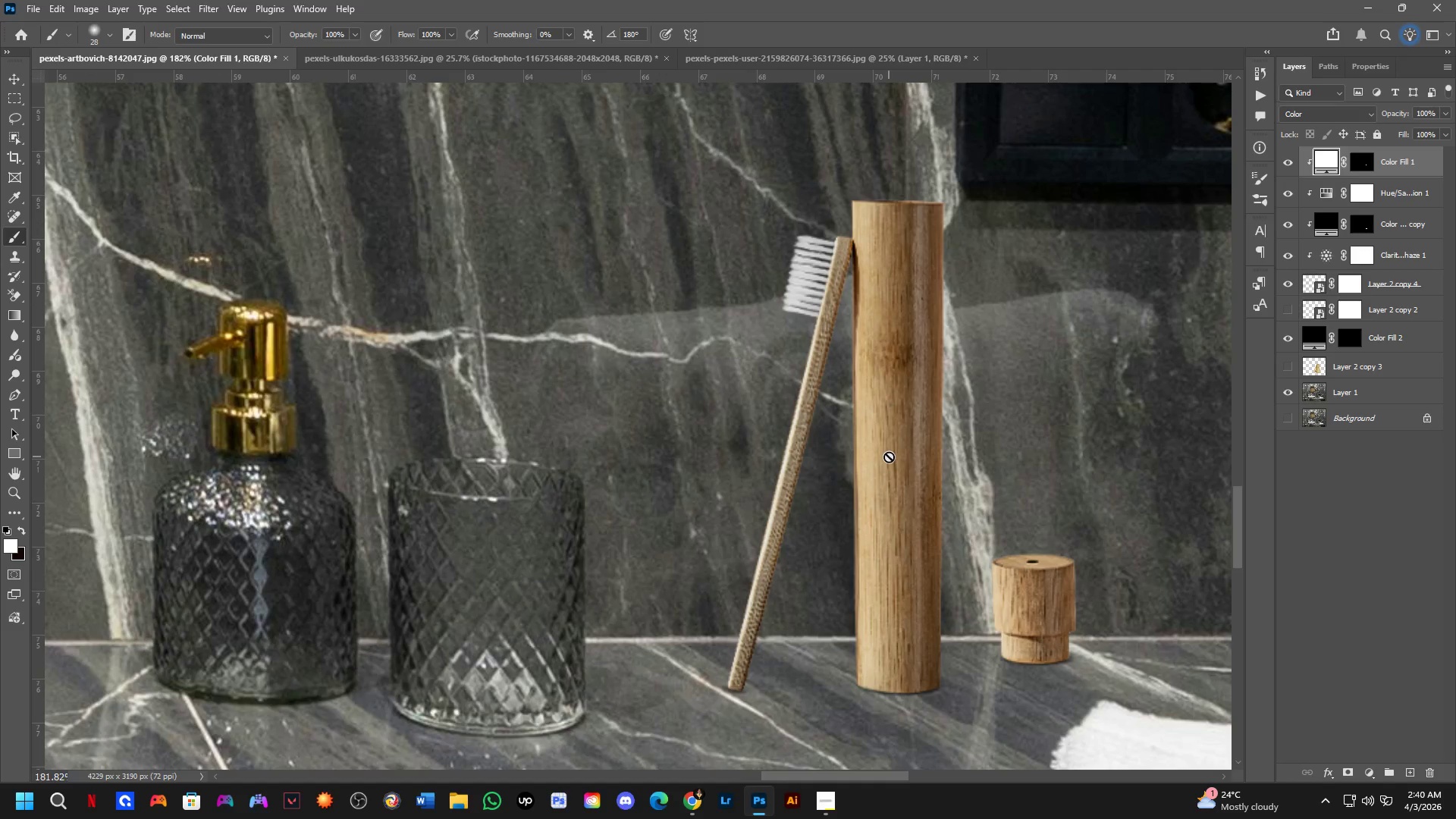 
scroll: coordinate [801, 435], scroll_direction: down, amount: 3.0
 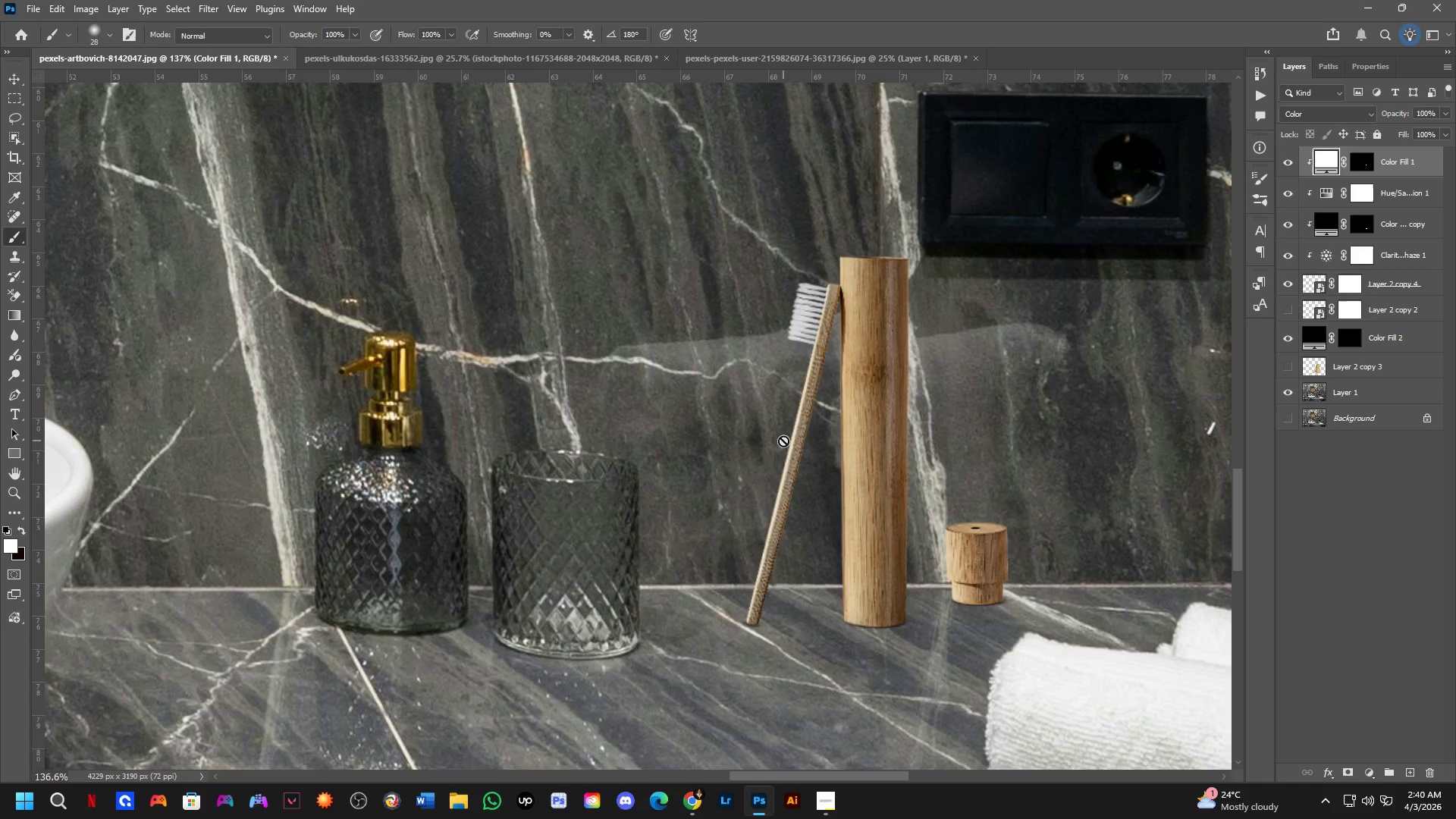 
hold_key(key=Space, duration=0.61)
 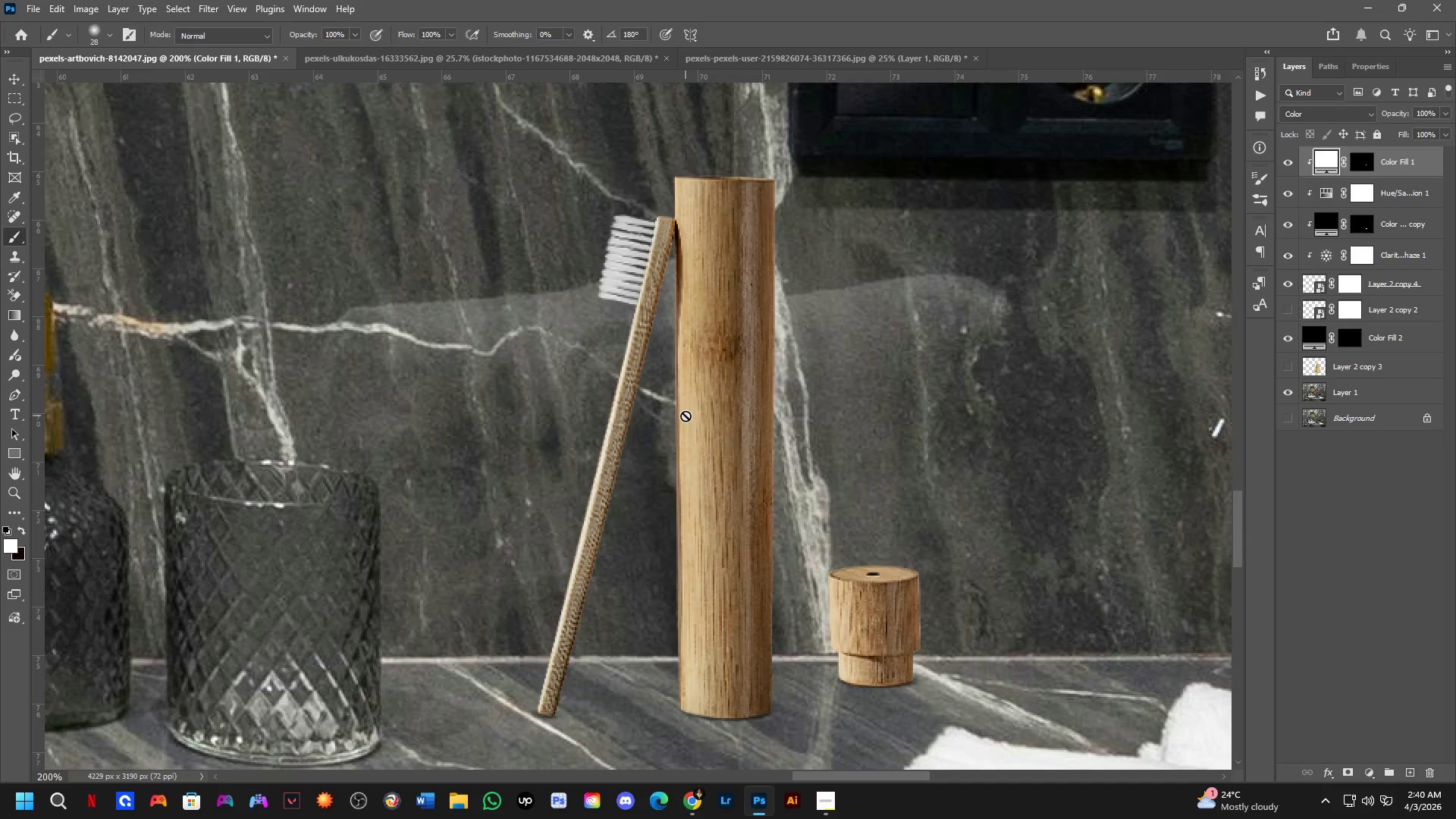 
scroll: coordinate [783, 441], scroll_direction: down, amount: 4.0
 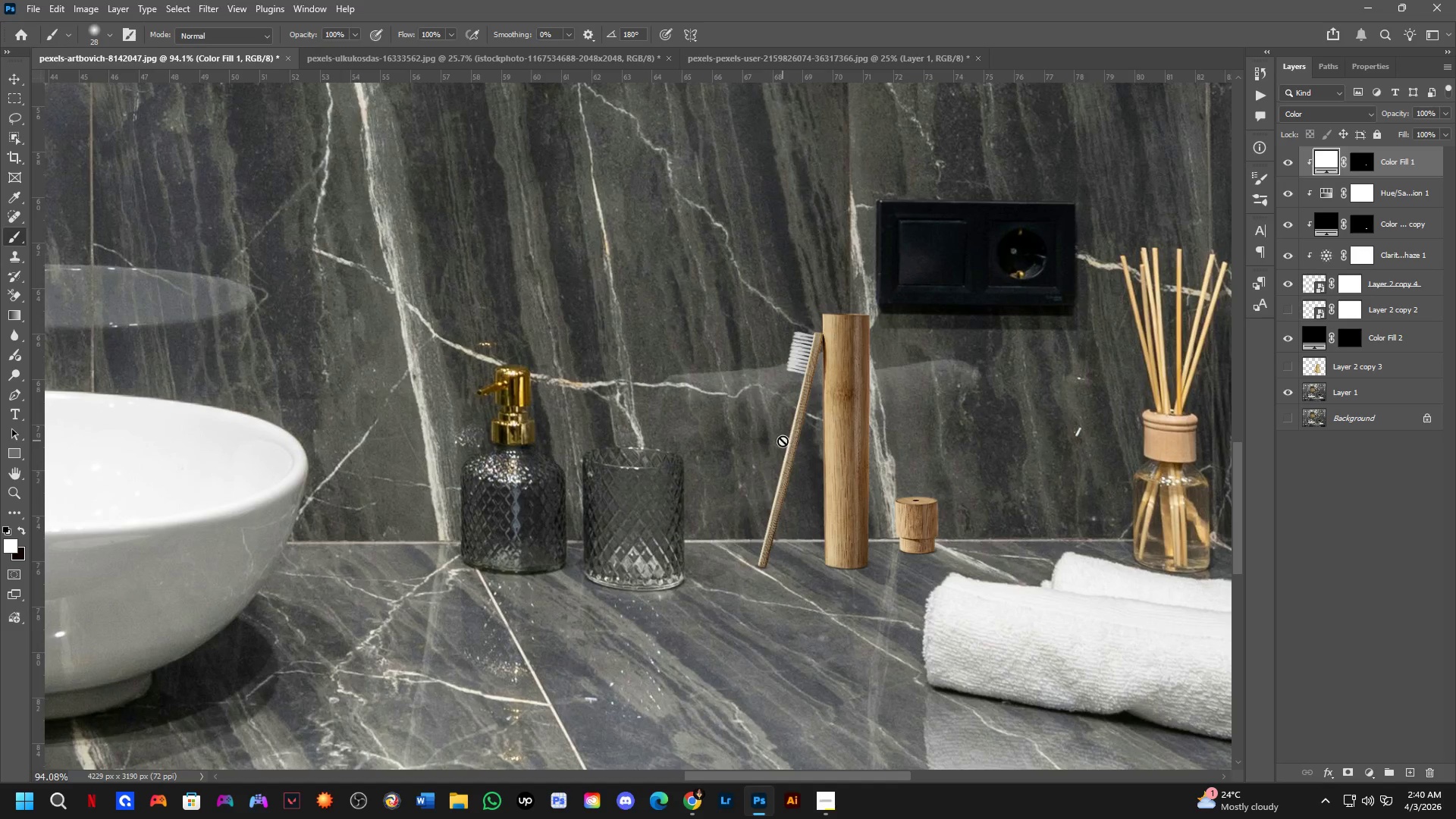 
left_click_drag(start_coordinate=[789, 438], to_coordinate=[648, 427])
 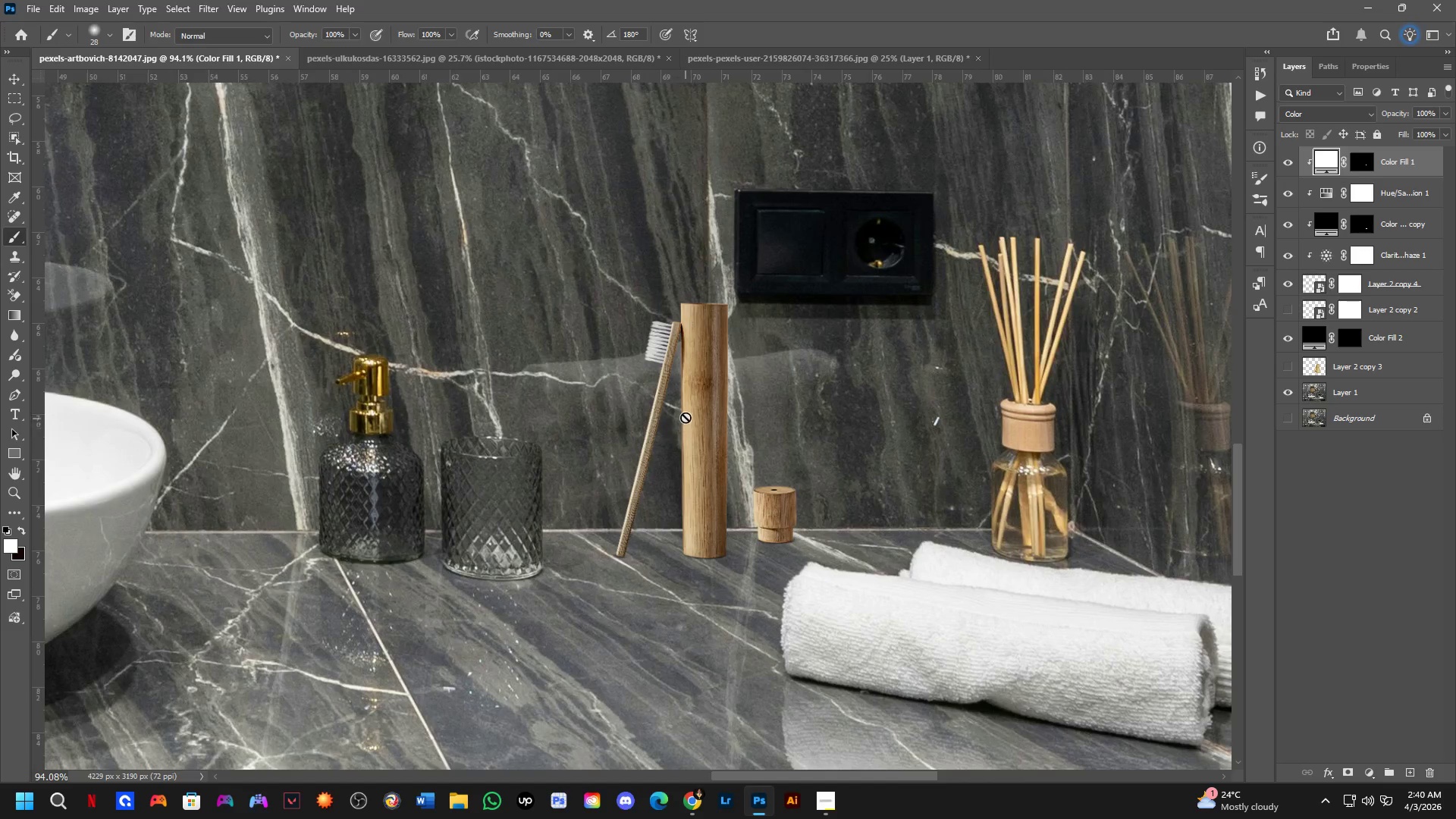 
key(Shift+ShiftLeft)
 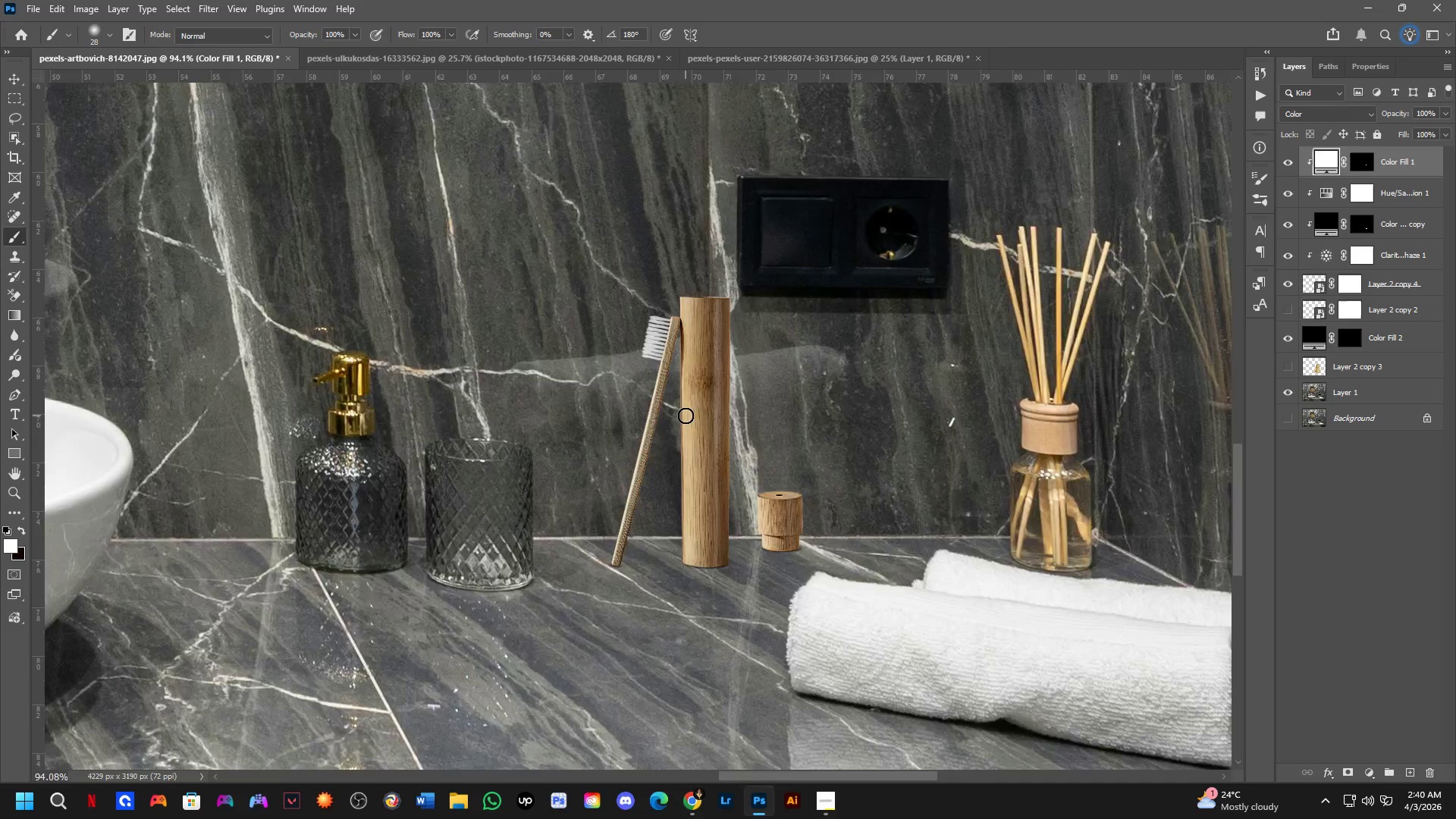 
hold_key(key=Space, duration=0.5)
 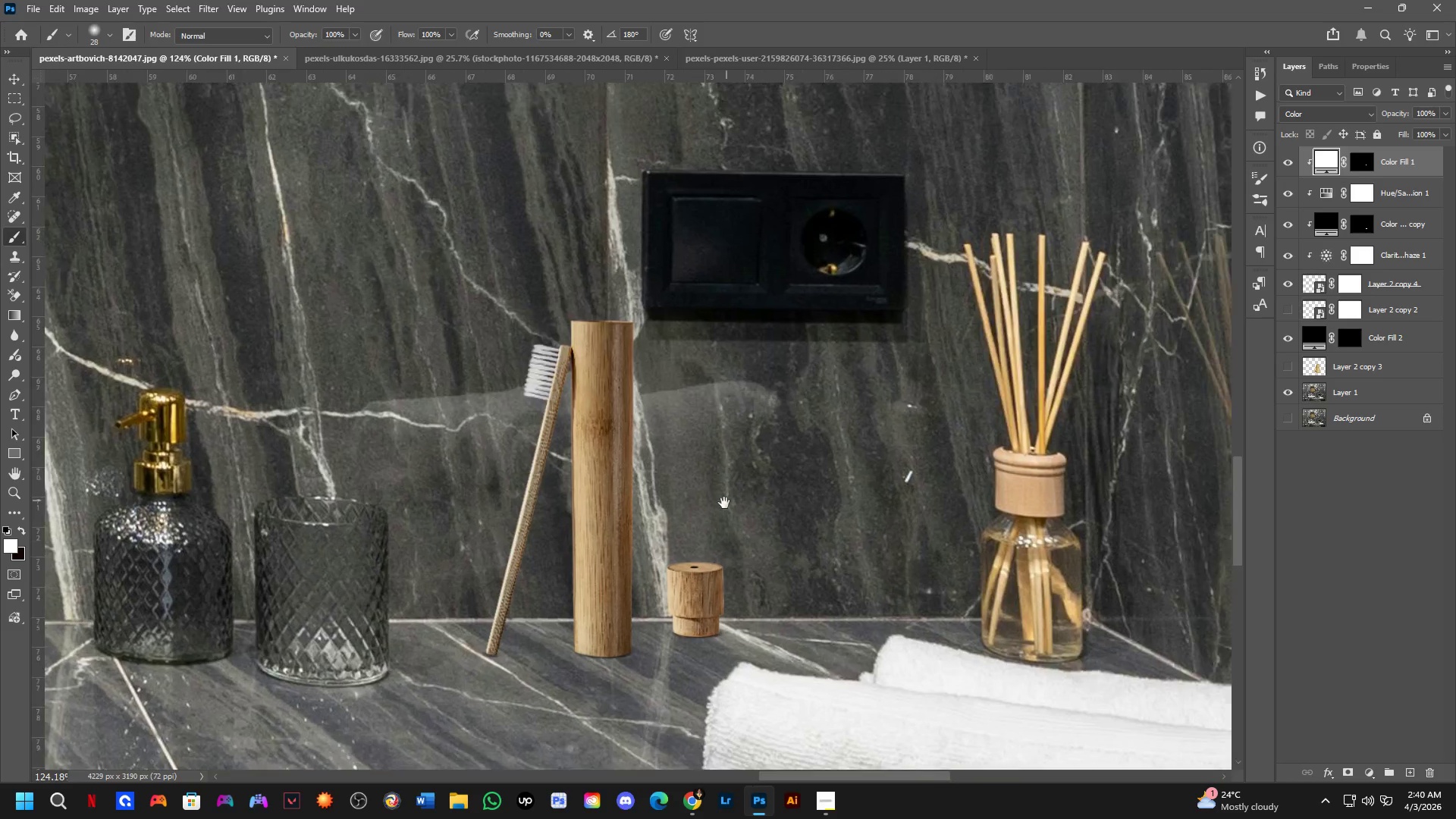 
left_click_drag(start_coordinate=[777, 509], to_coordinate=[718, 482])
 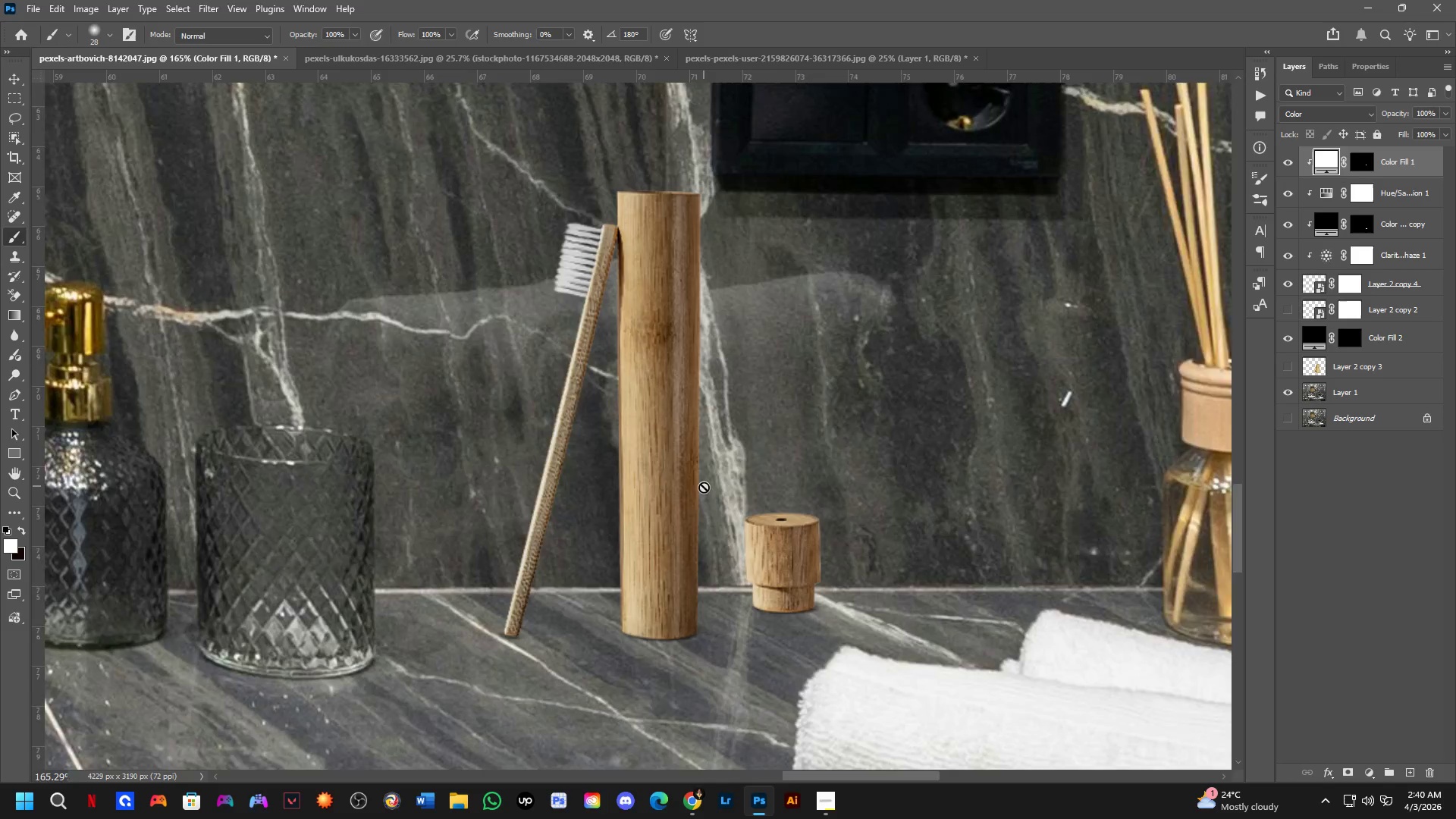 
scroll: coordinate [686, 416], scroll_direction: none, amount: 0.0
 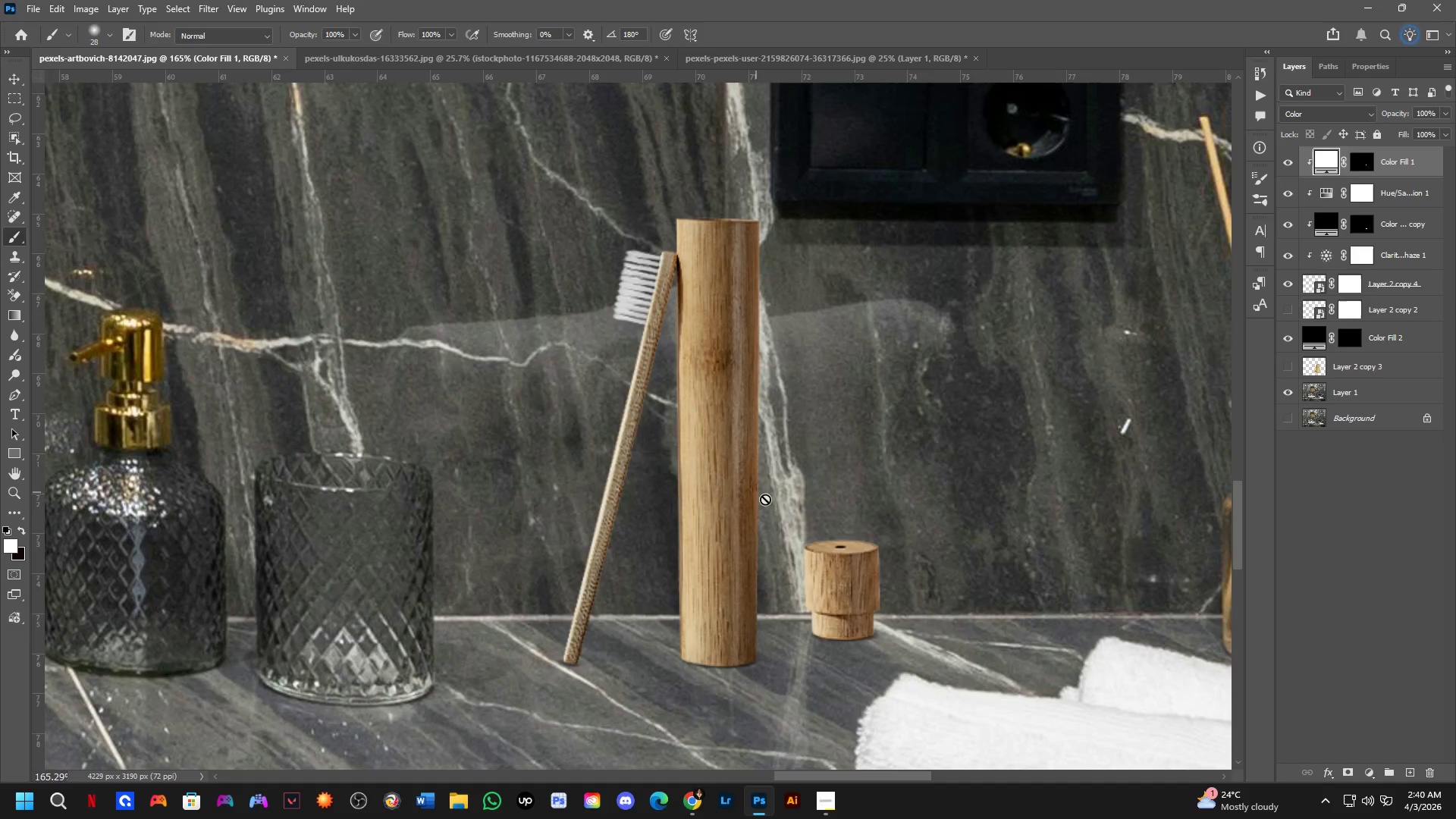 
hold_key(key=Space, duration=0.89)
 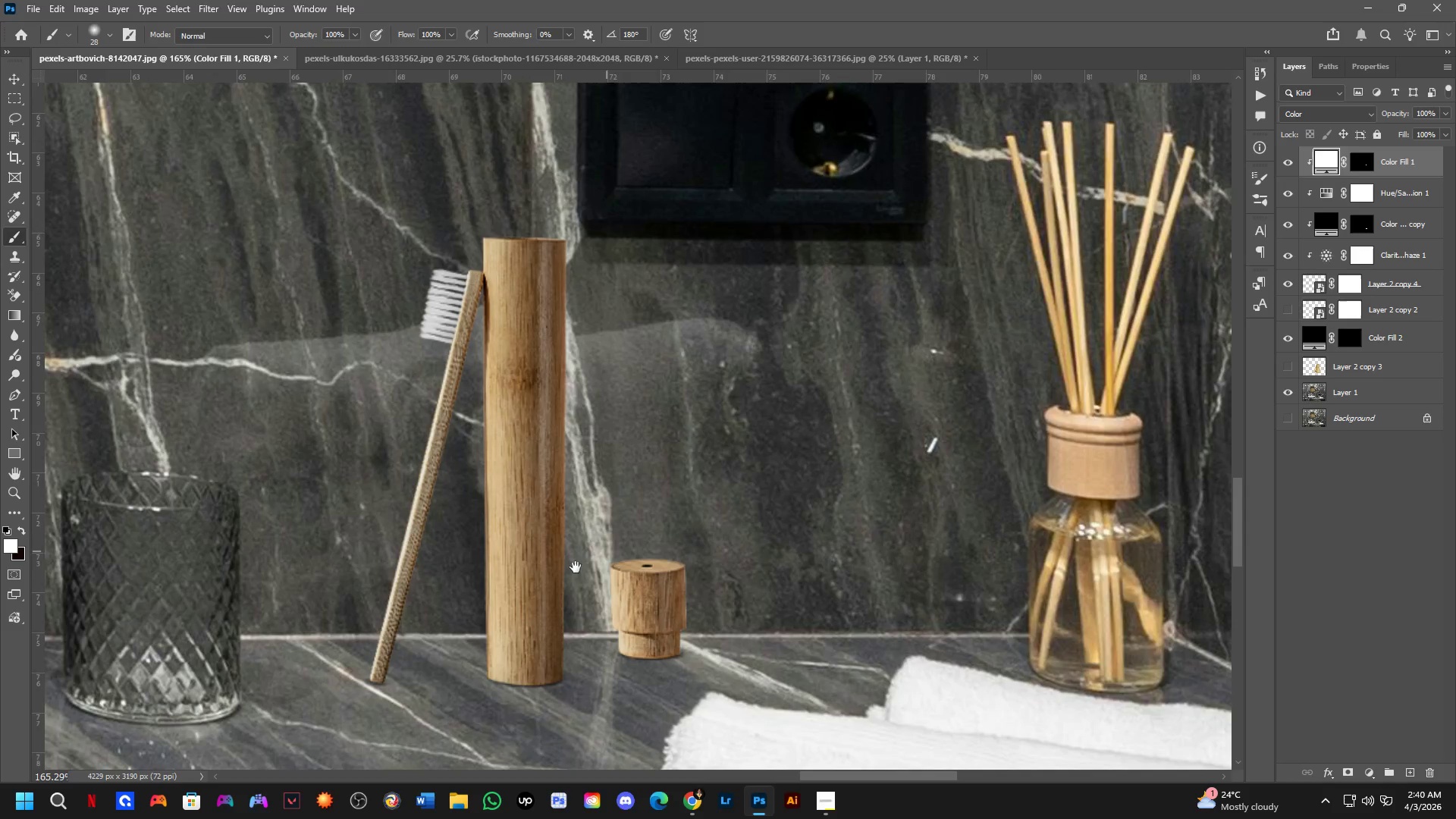 
left_click_drag(start_coordinate=[795, 444], to_coordinate=[692, 476])
 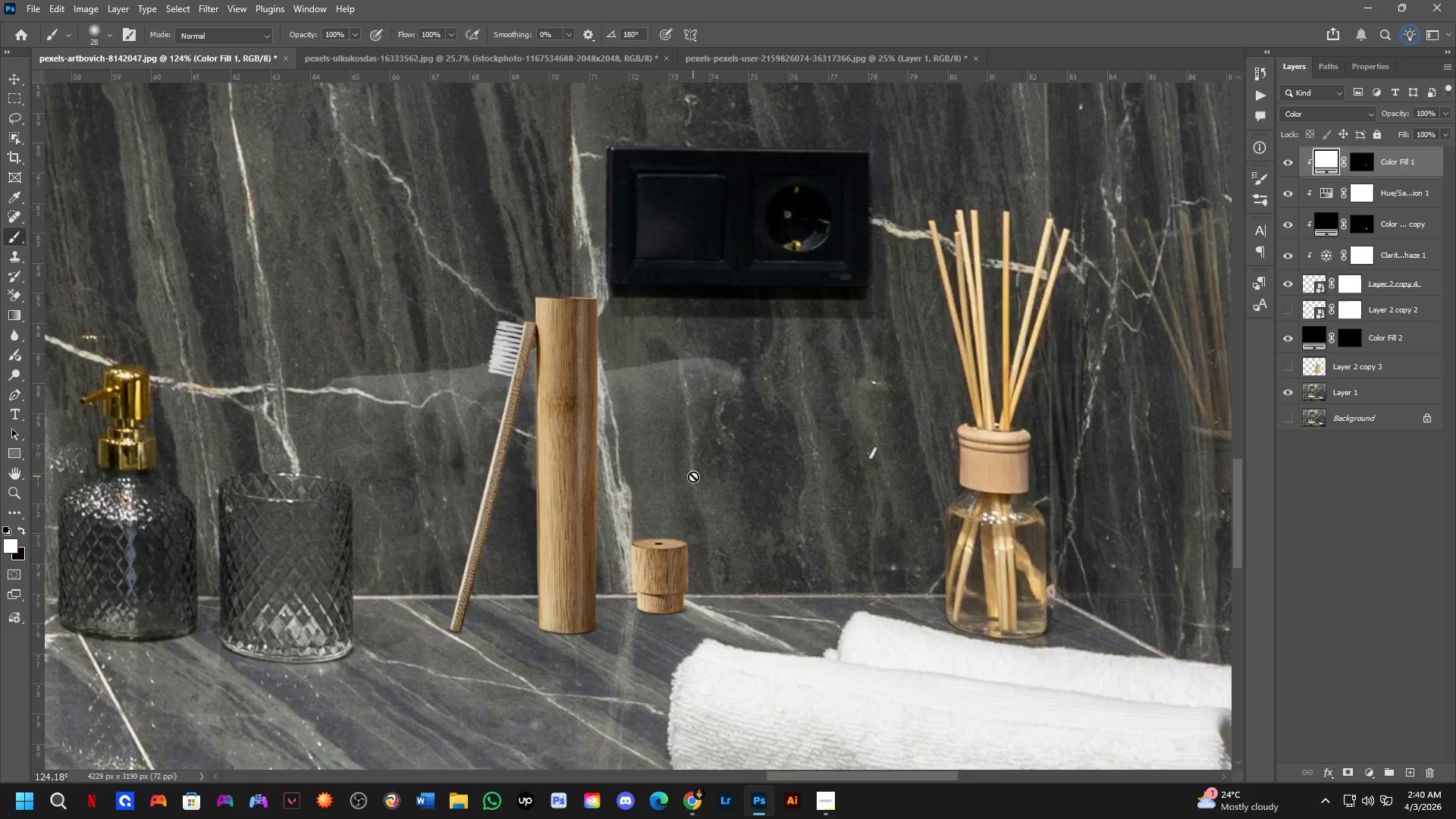 
scroll: coordinate [701, 489], scroll_direction: down, amount: 3.0
 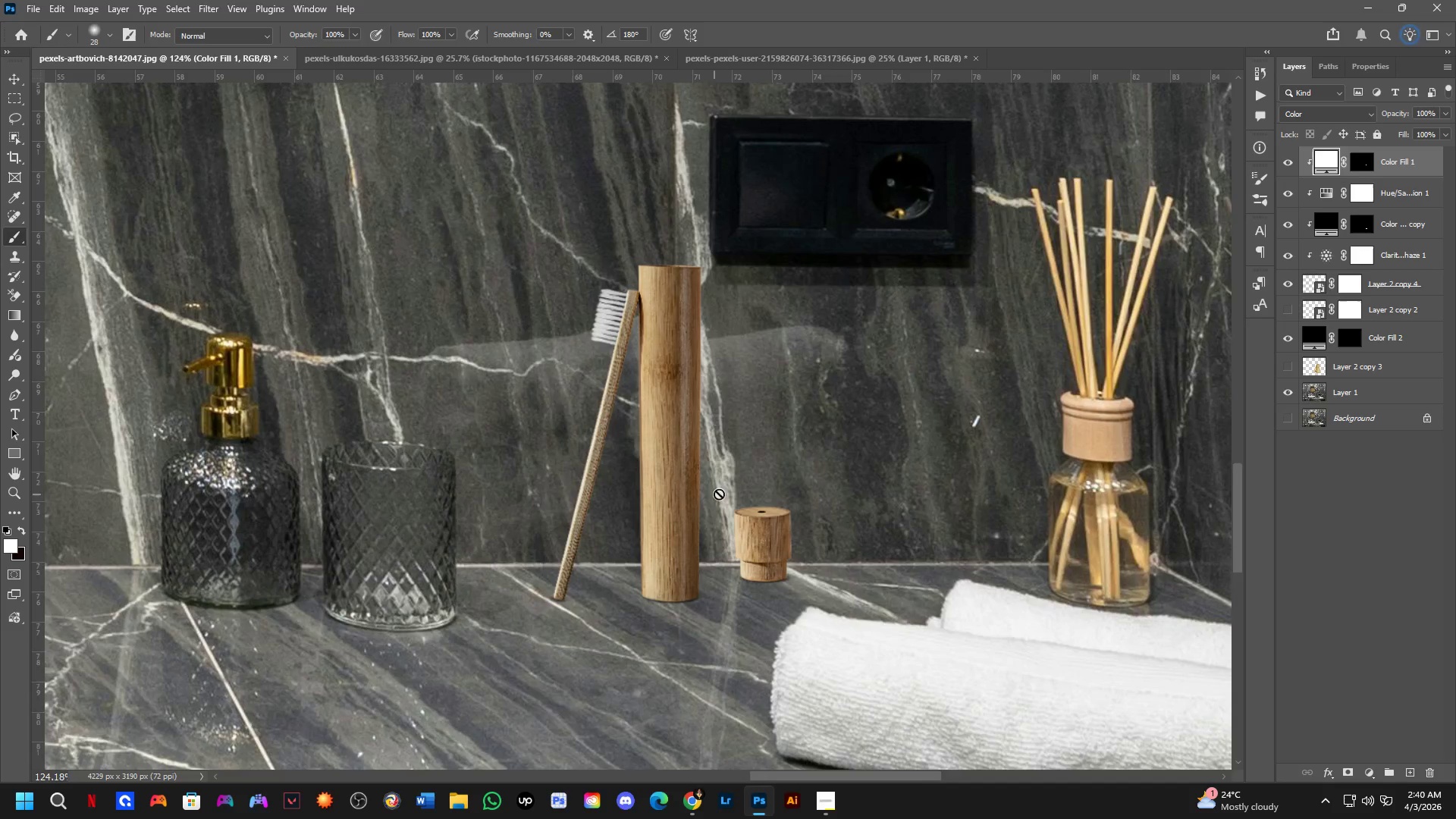 
hold_key(key=Space, duration=0.83)
 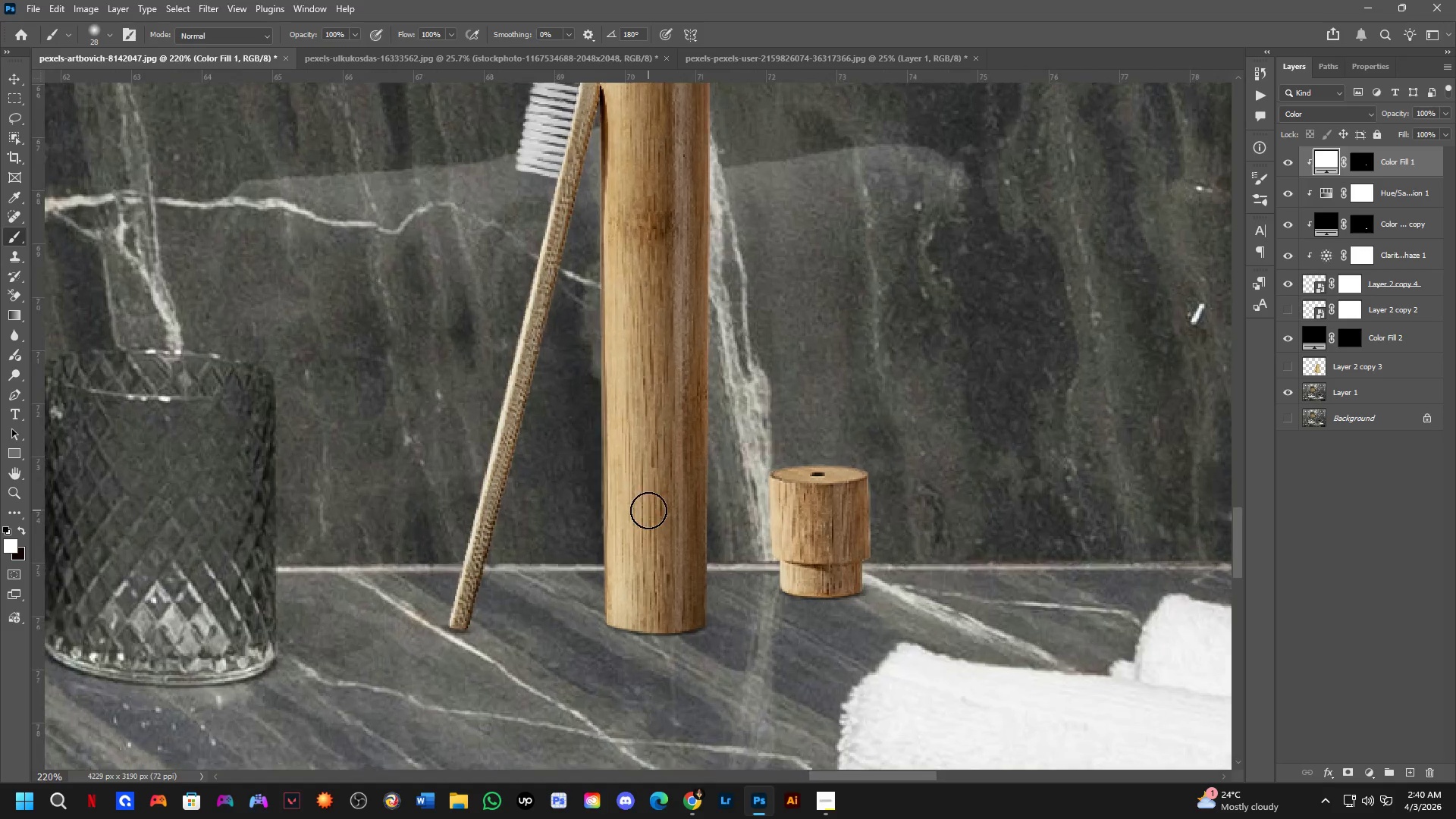 
left_click_drag(start_coordinate=[531, 584], to_coordinate=[660, 501])
 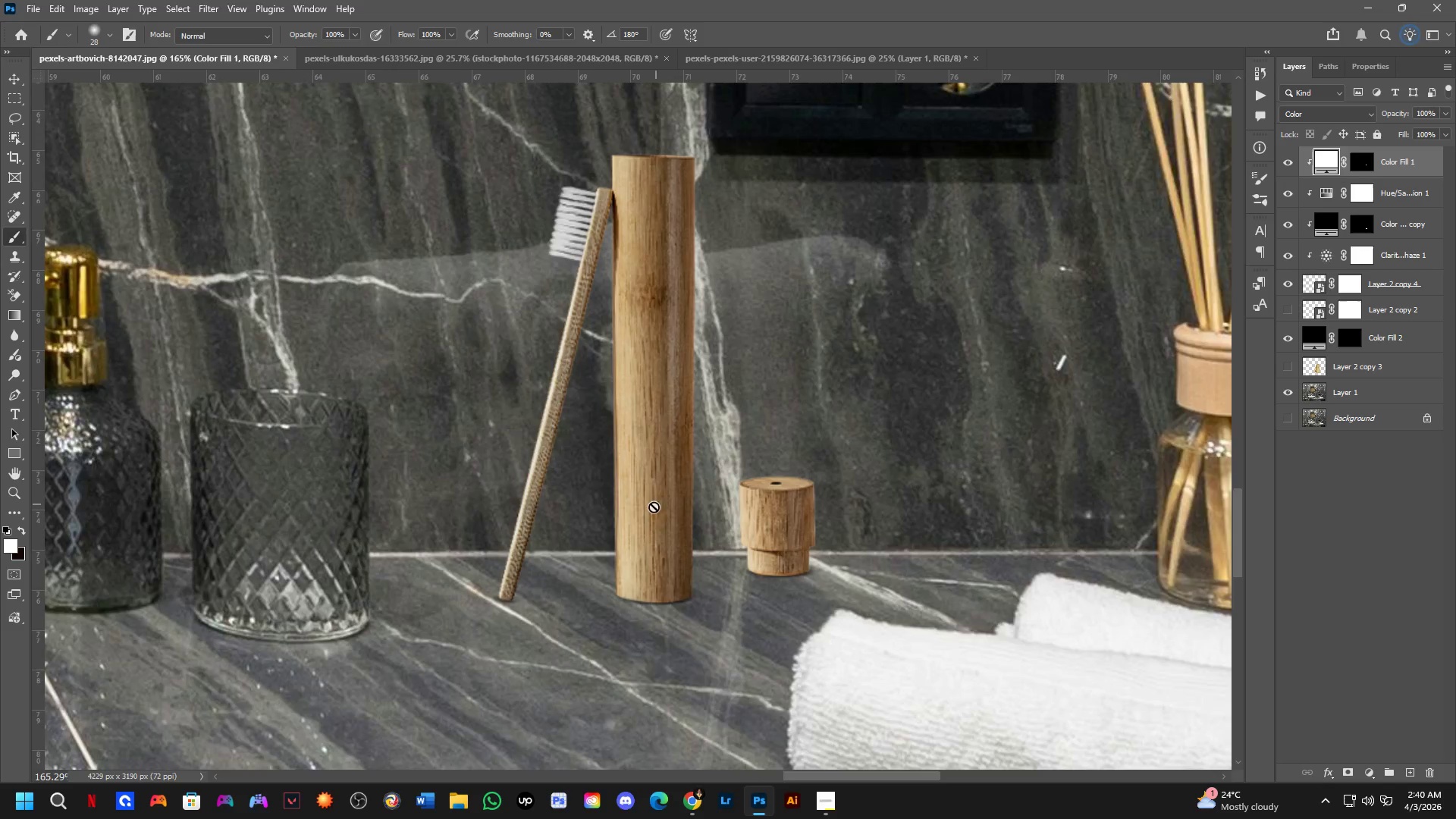 
scroll: coordinate [693, 476], scroll_direction: up, amount: 3.0
 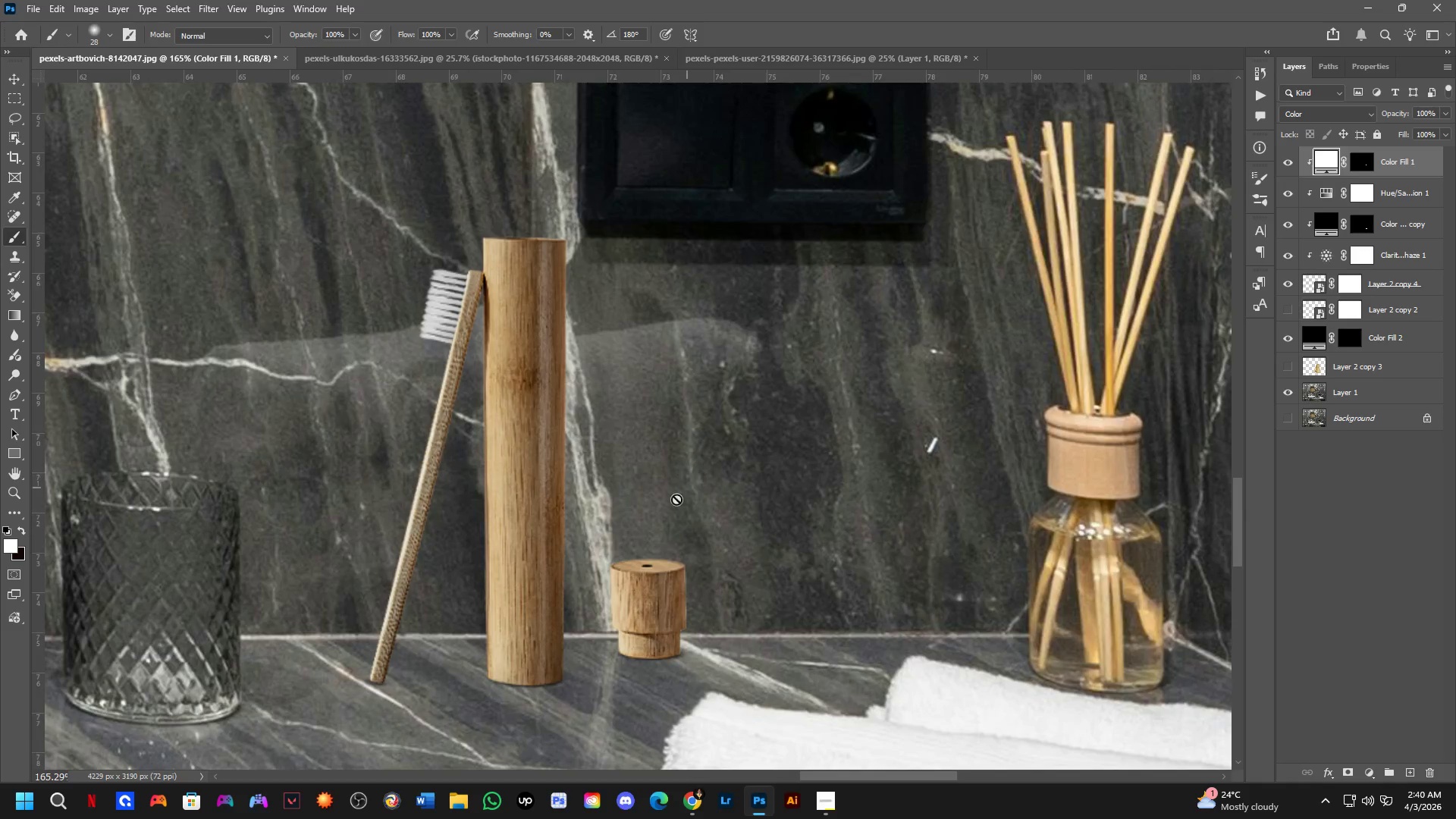 
hold_key(key=Space, duration=0.56)
 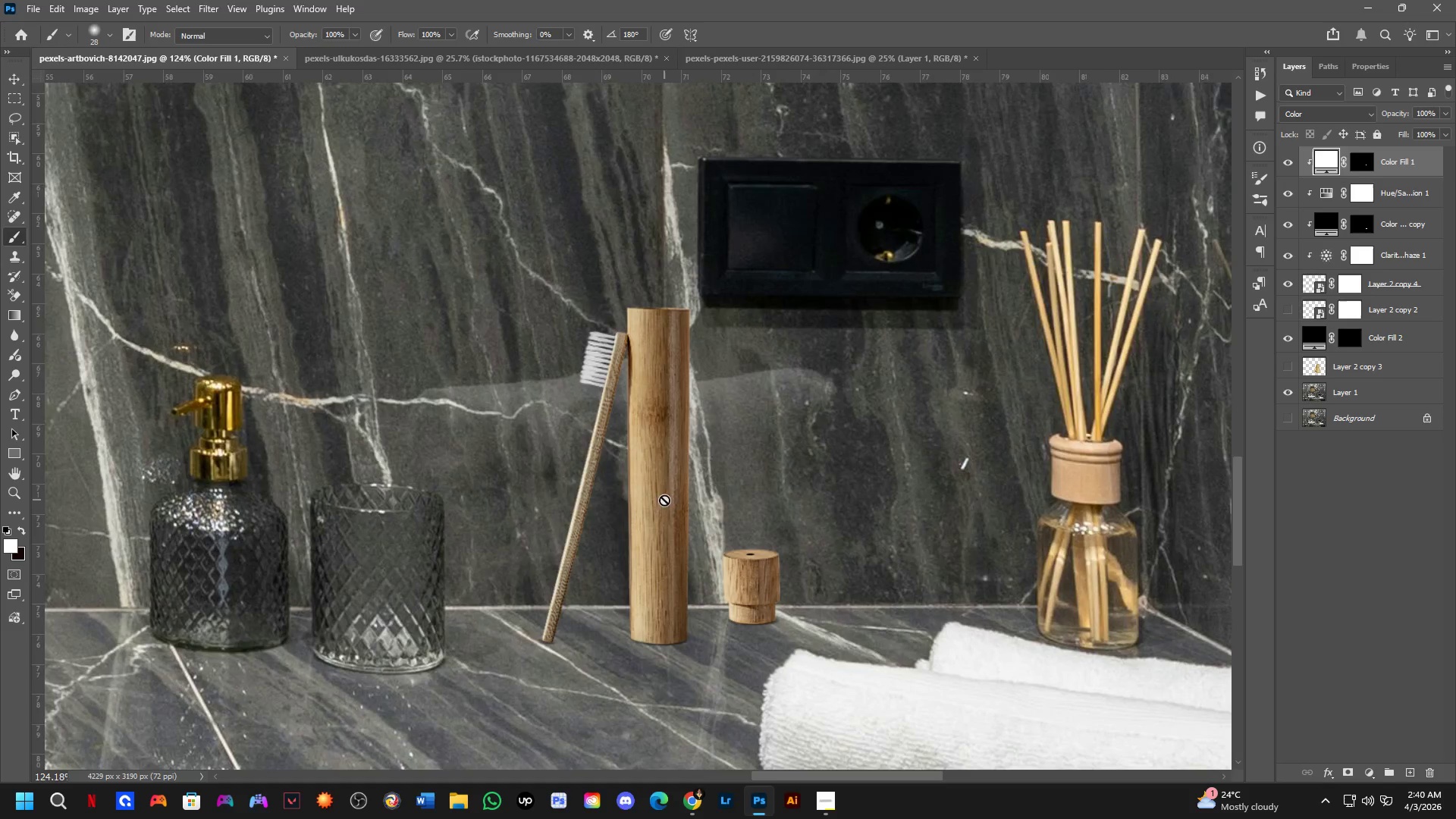 
left_click_drag(start_coordinate=[683, 429], to_coordinate=[678, 557])
 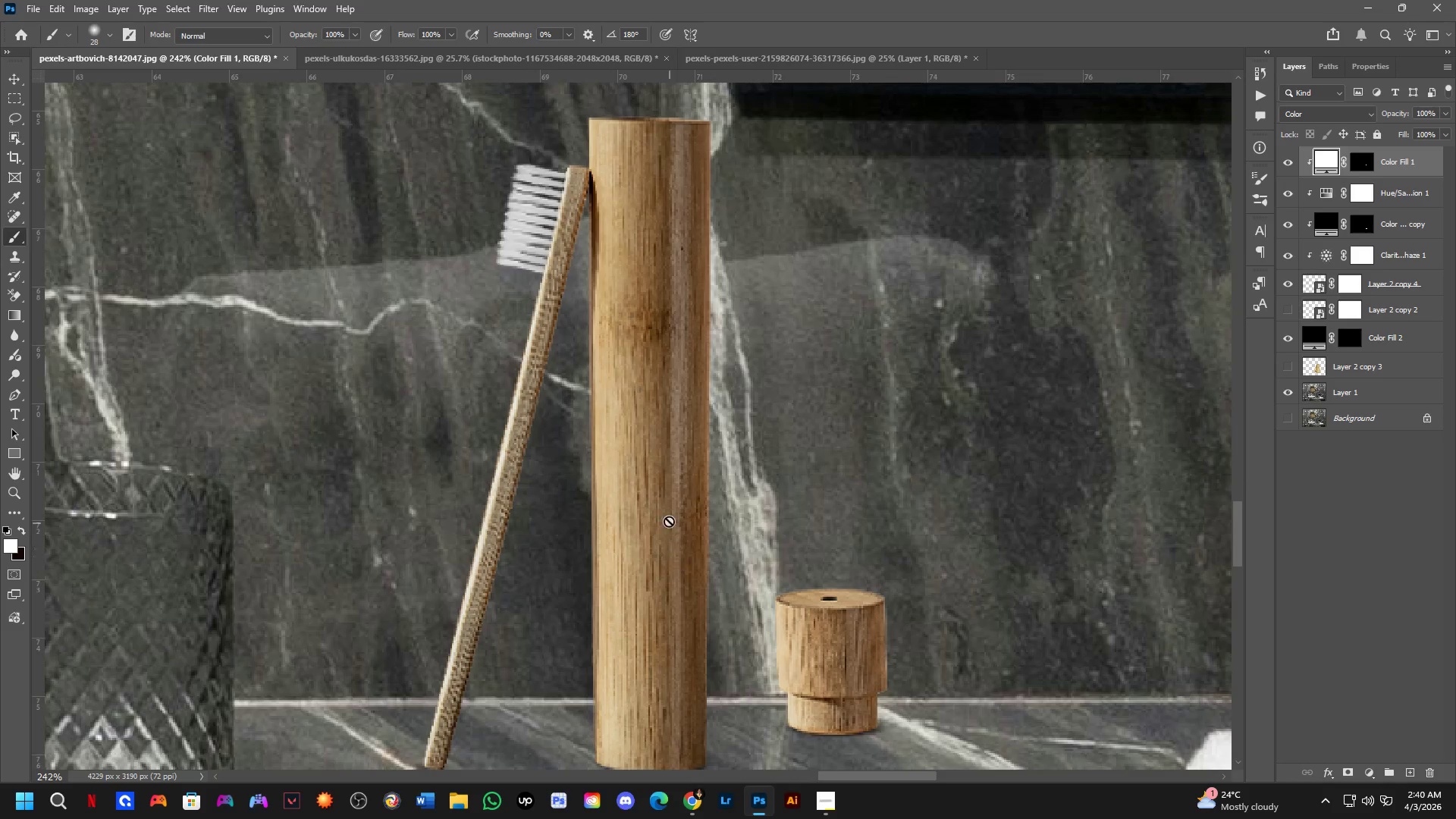 
scroll: coordinate [648, 510], scroll_direction: up, amount: 4.0
 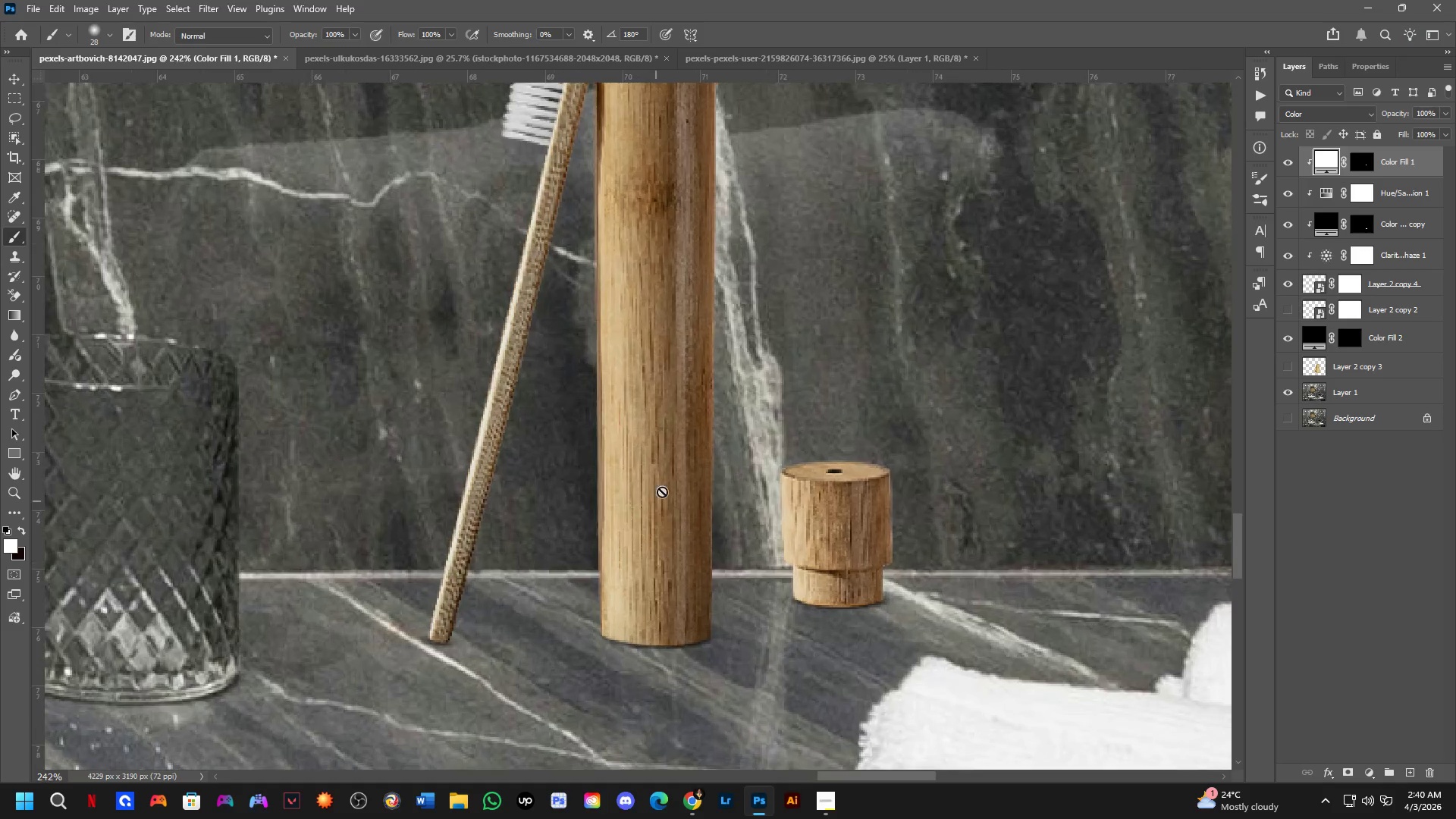 
hold_key(key=Space, duration=0.5)
 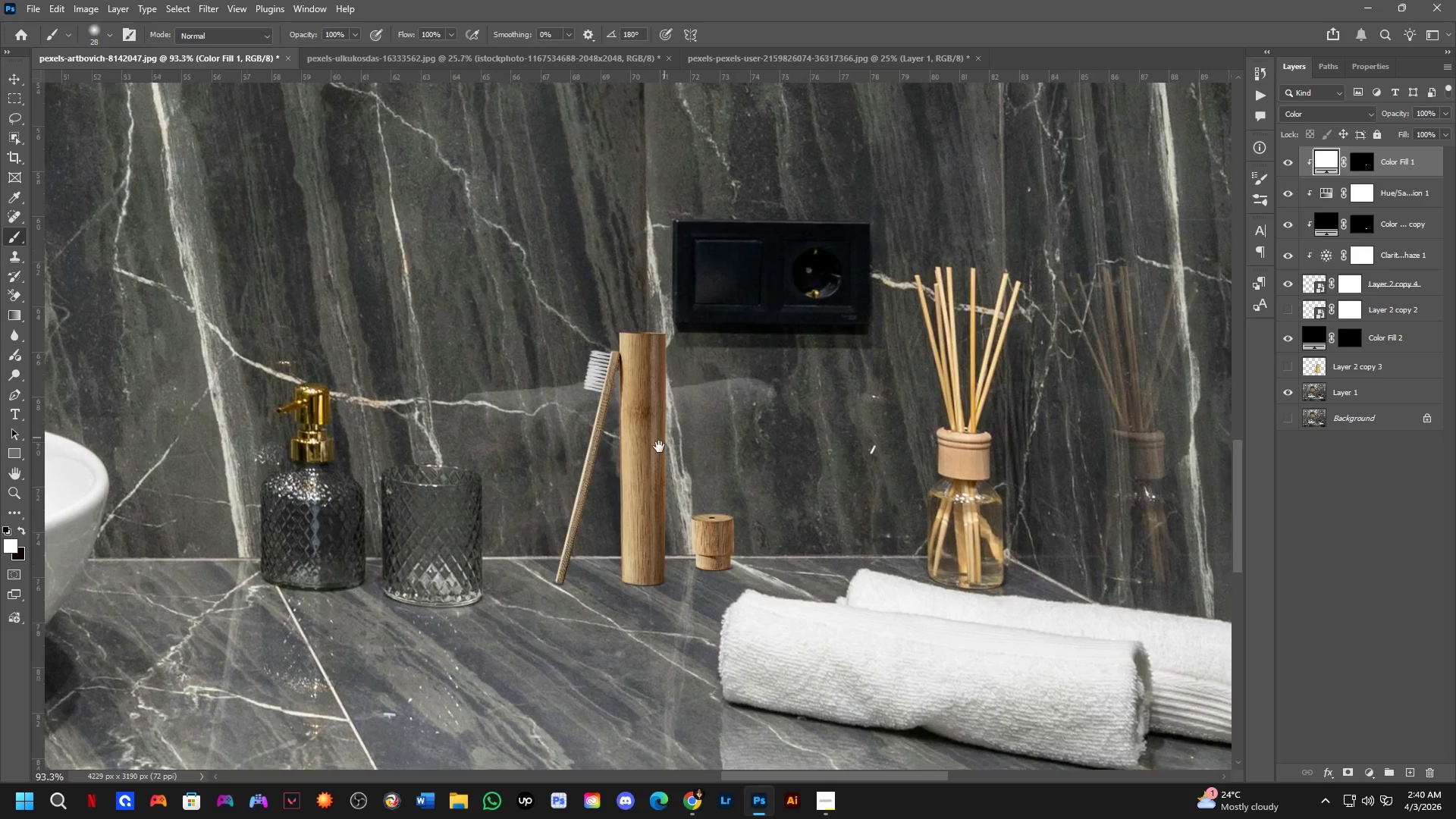 
left_click_drag(start_coordinate=[664, 500], to_coordinate=[656, 463])
 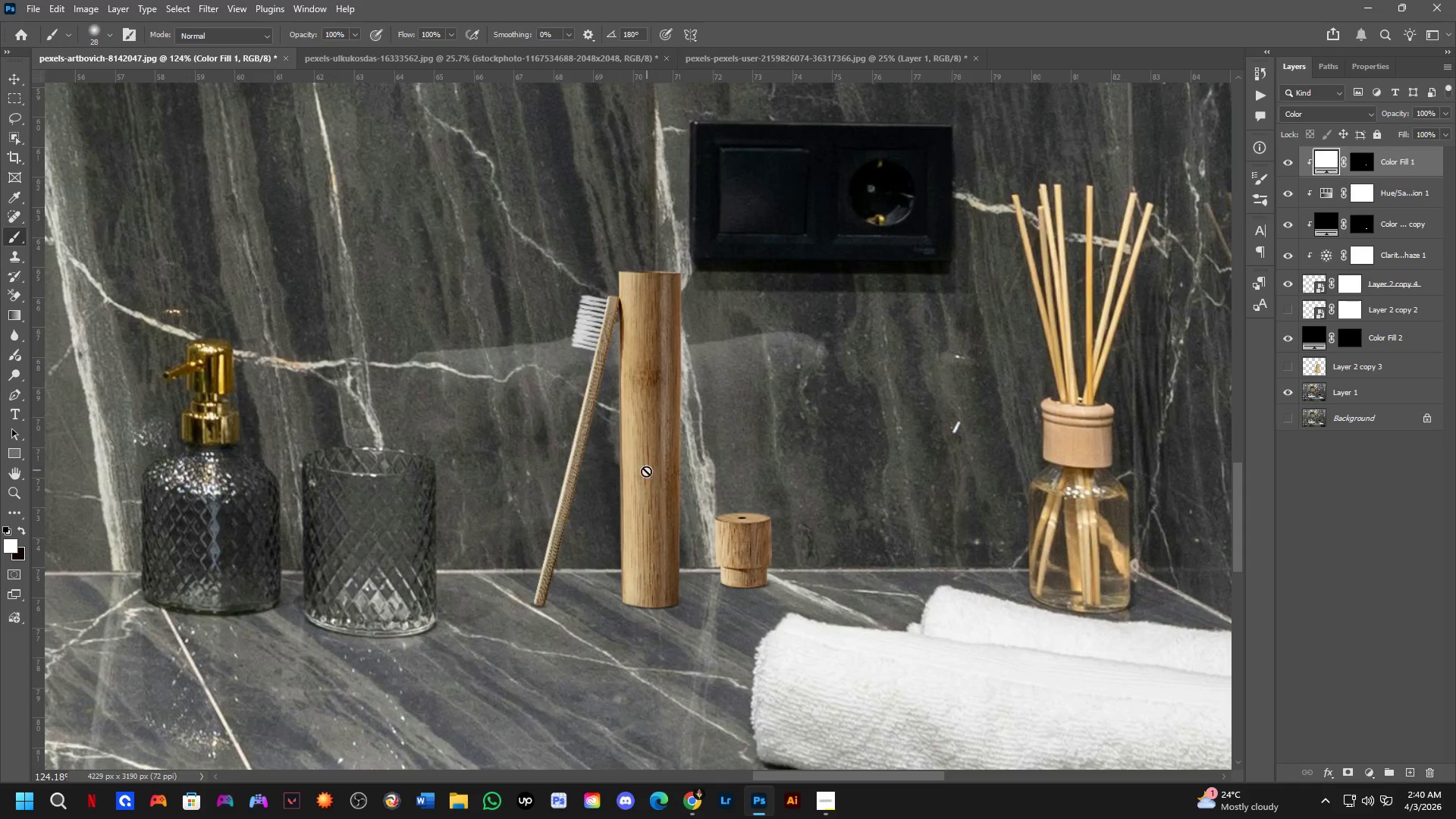 
scroll: coordinate [667, 501], scroll_direction: down, amount: 7.0
 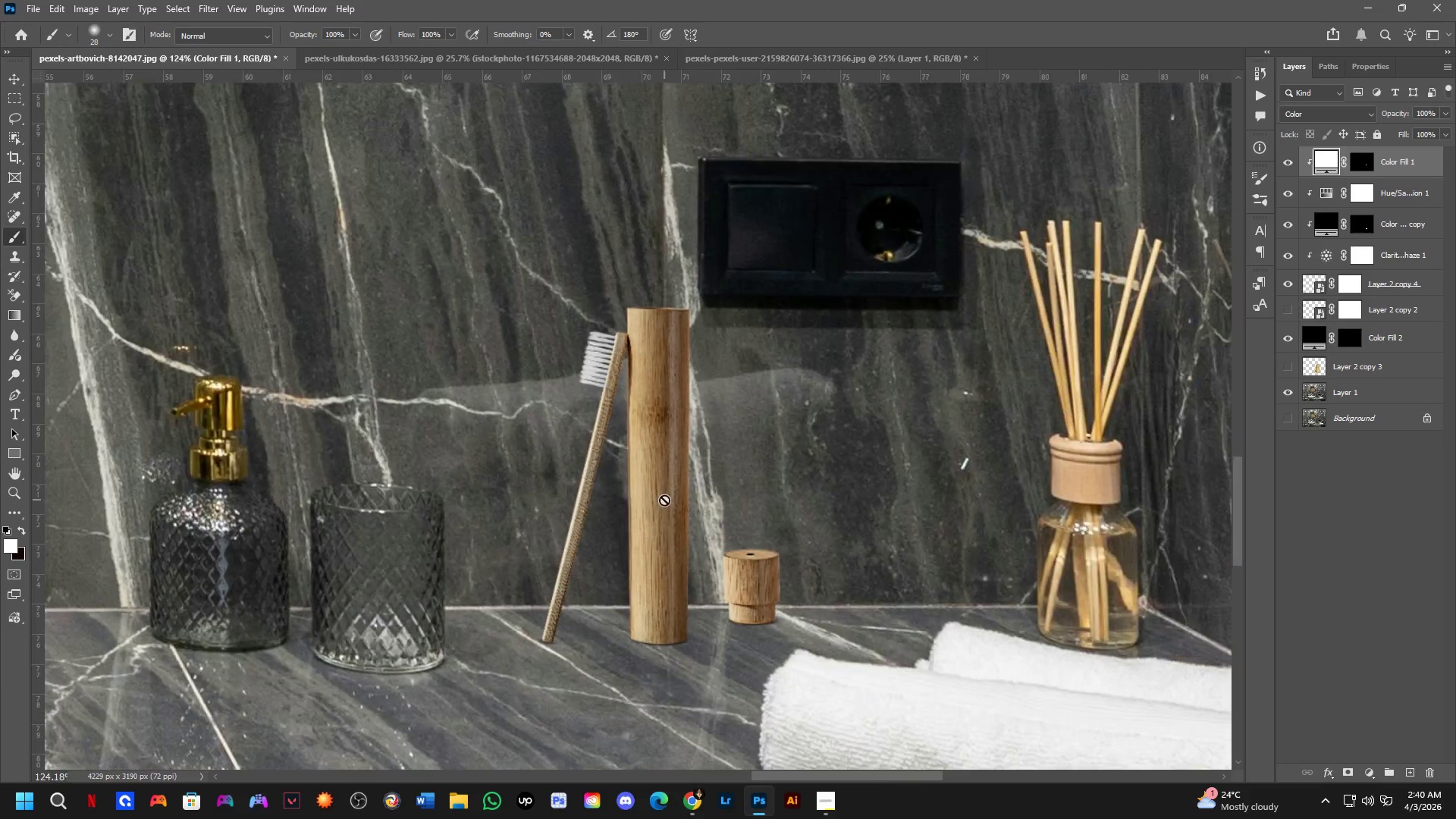 
hold_key(key=Space, duration=0.44)
 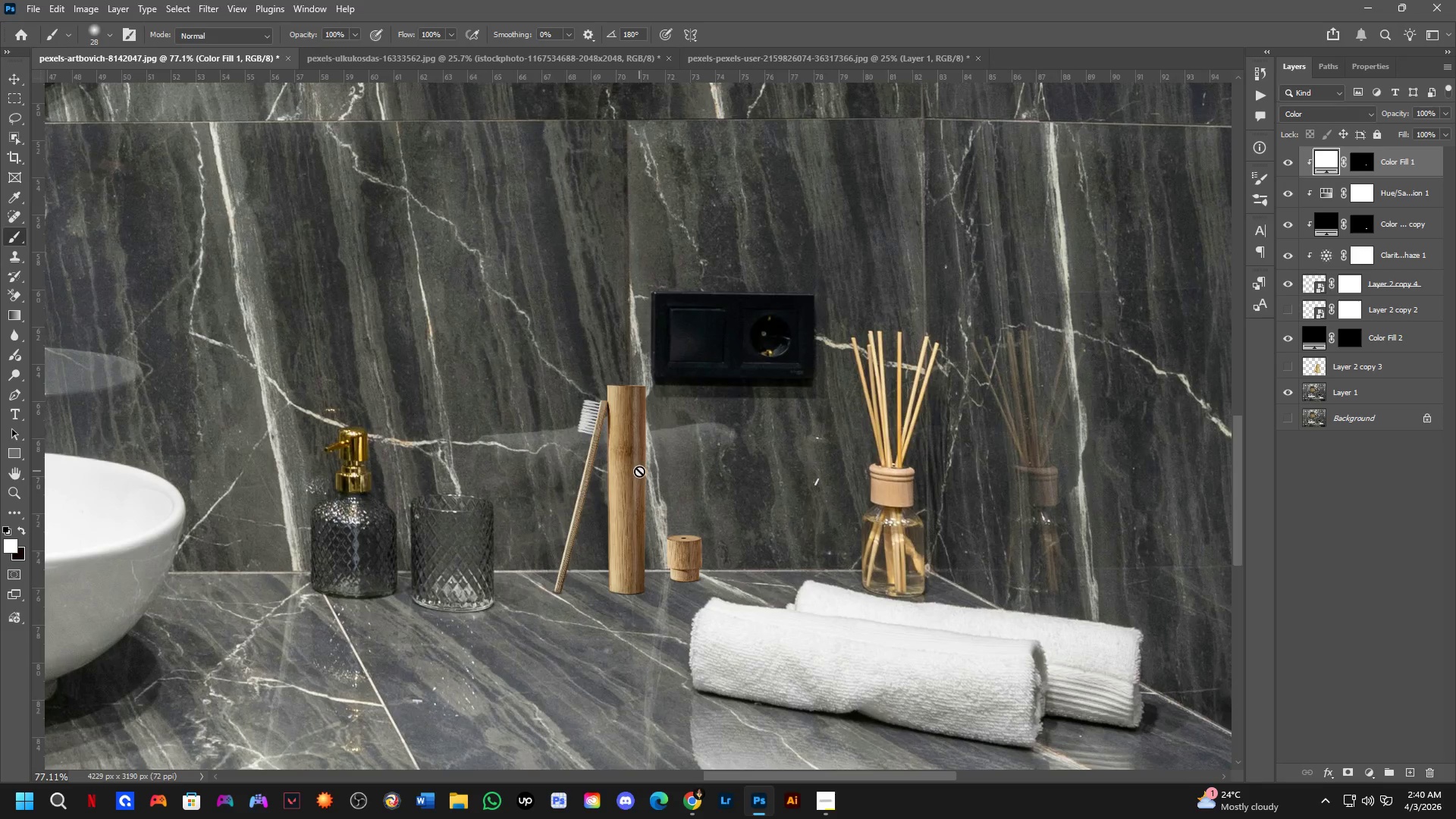 
left_click_drag(start_coordinate=[673, 421], to_coordinate=[648, 467])